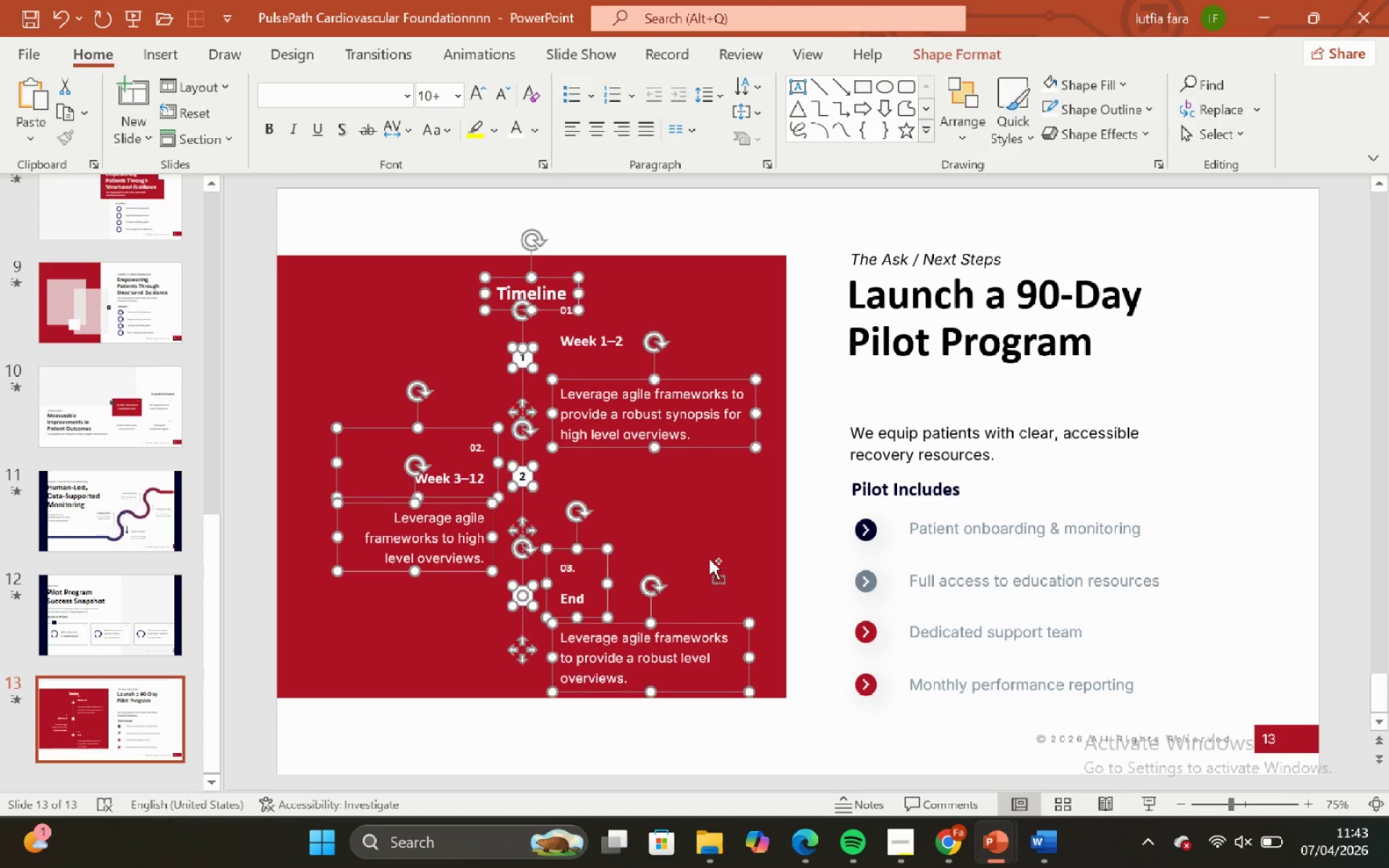 
key(Control+Z)
 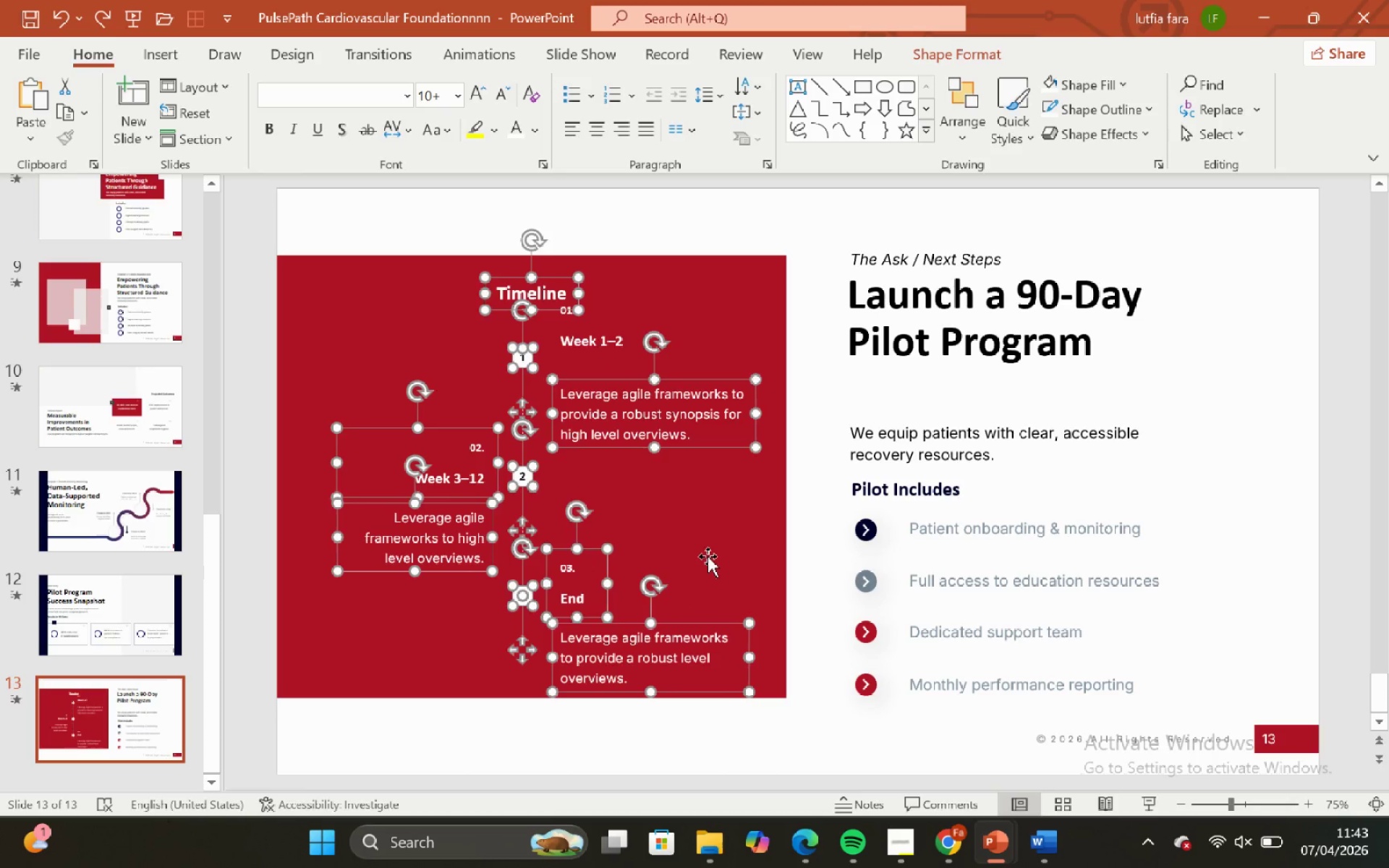 
key(Control+Z)
 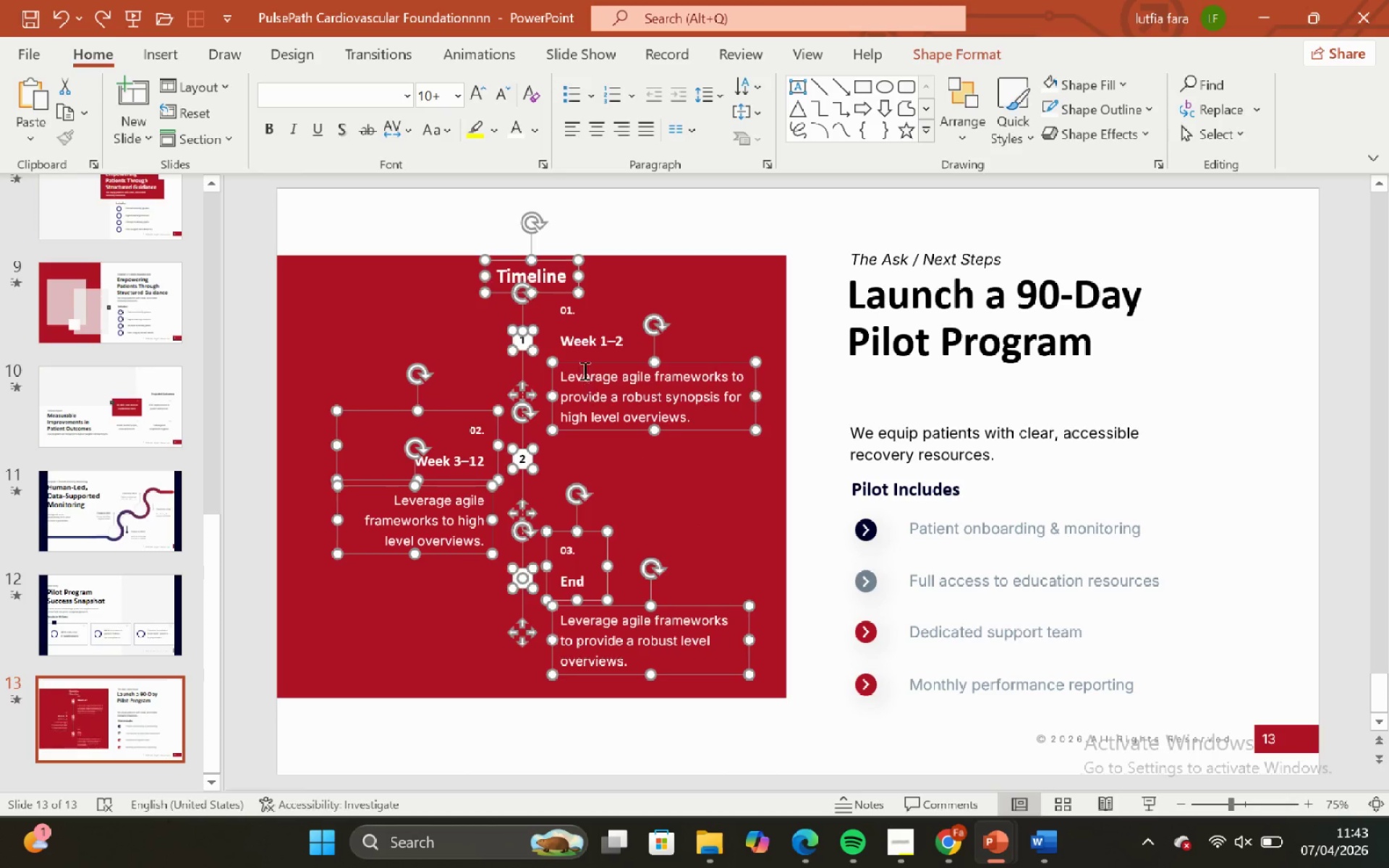 
hold_key(key=ShiftLeft, duration=1.0)
left_click([606, 339])
 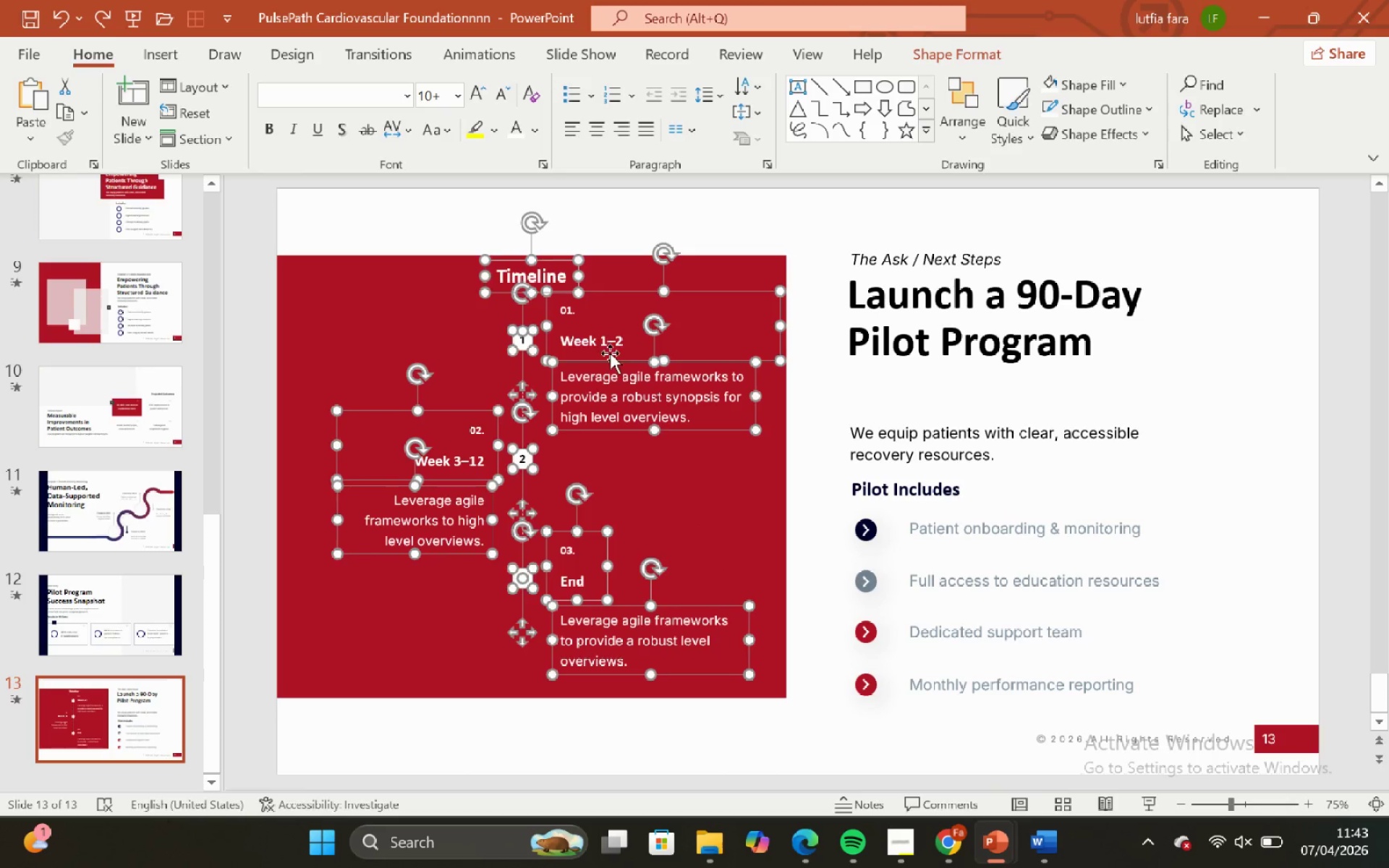 
hold_key(key=ArrowDown, duration=0.53)
 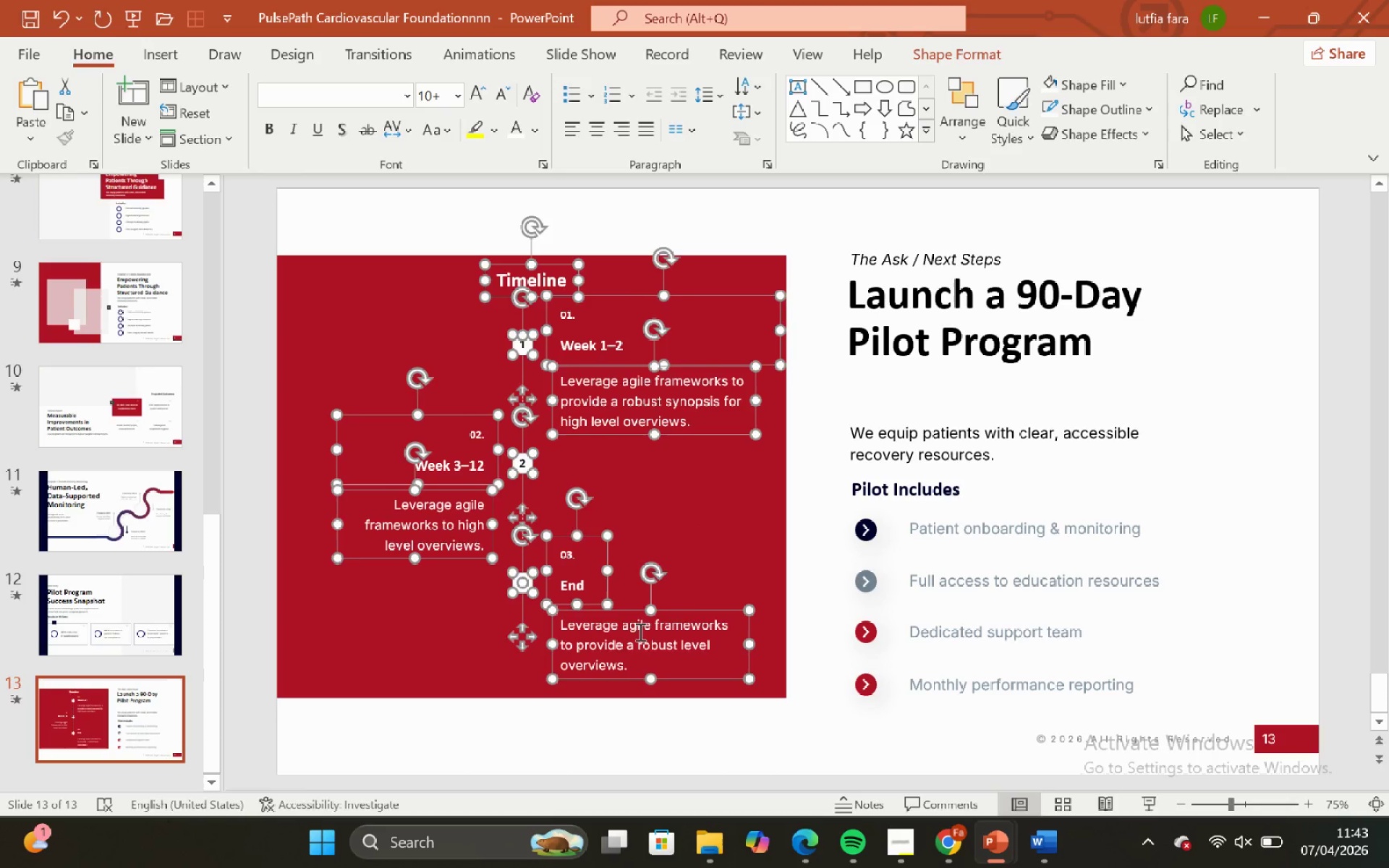 
hold_key(key=ArrowDown, duration=0.44)
 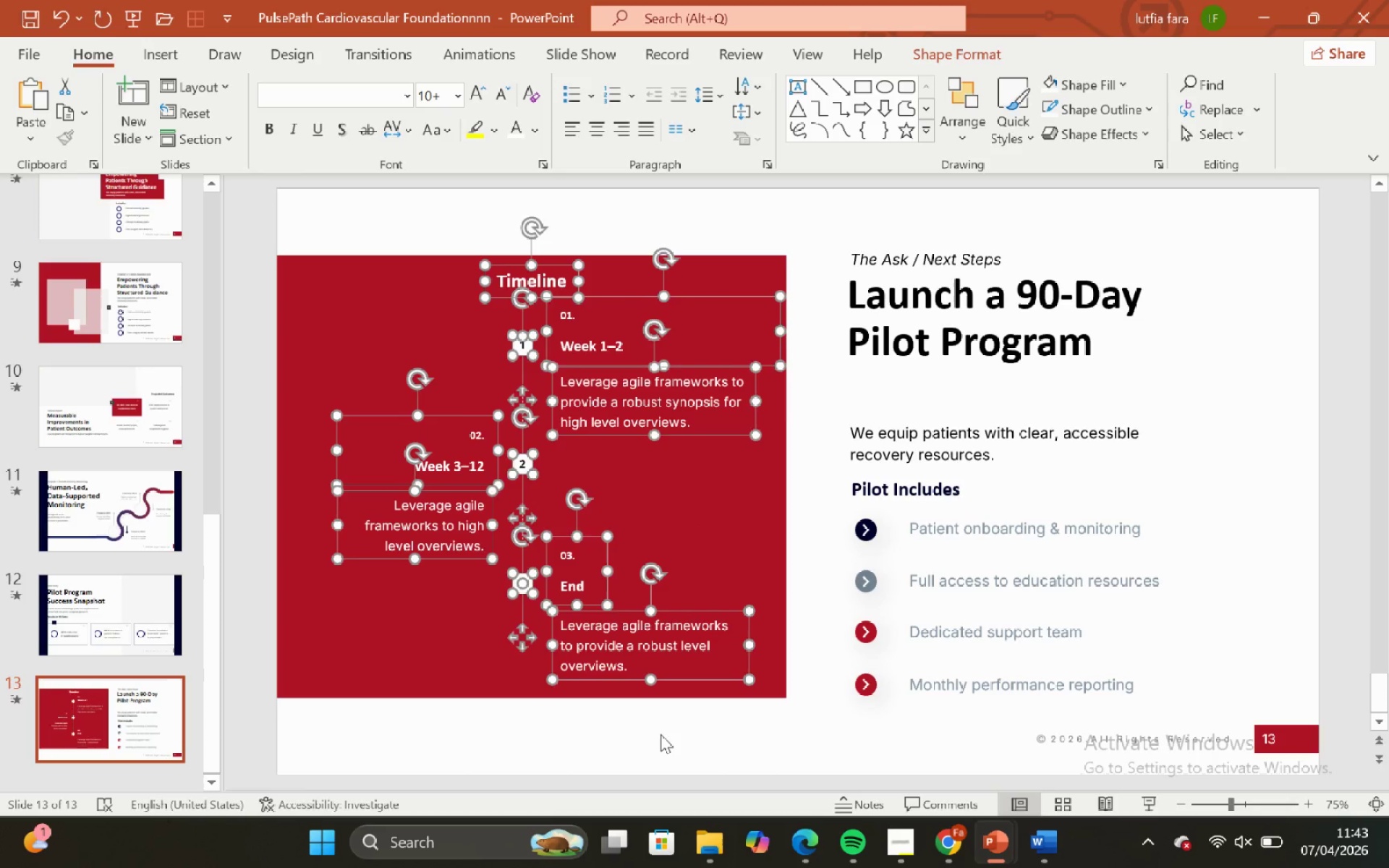 
key(ArrowDown)
 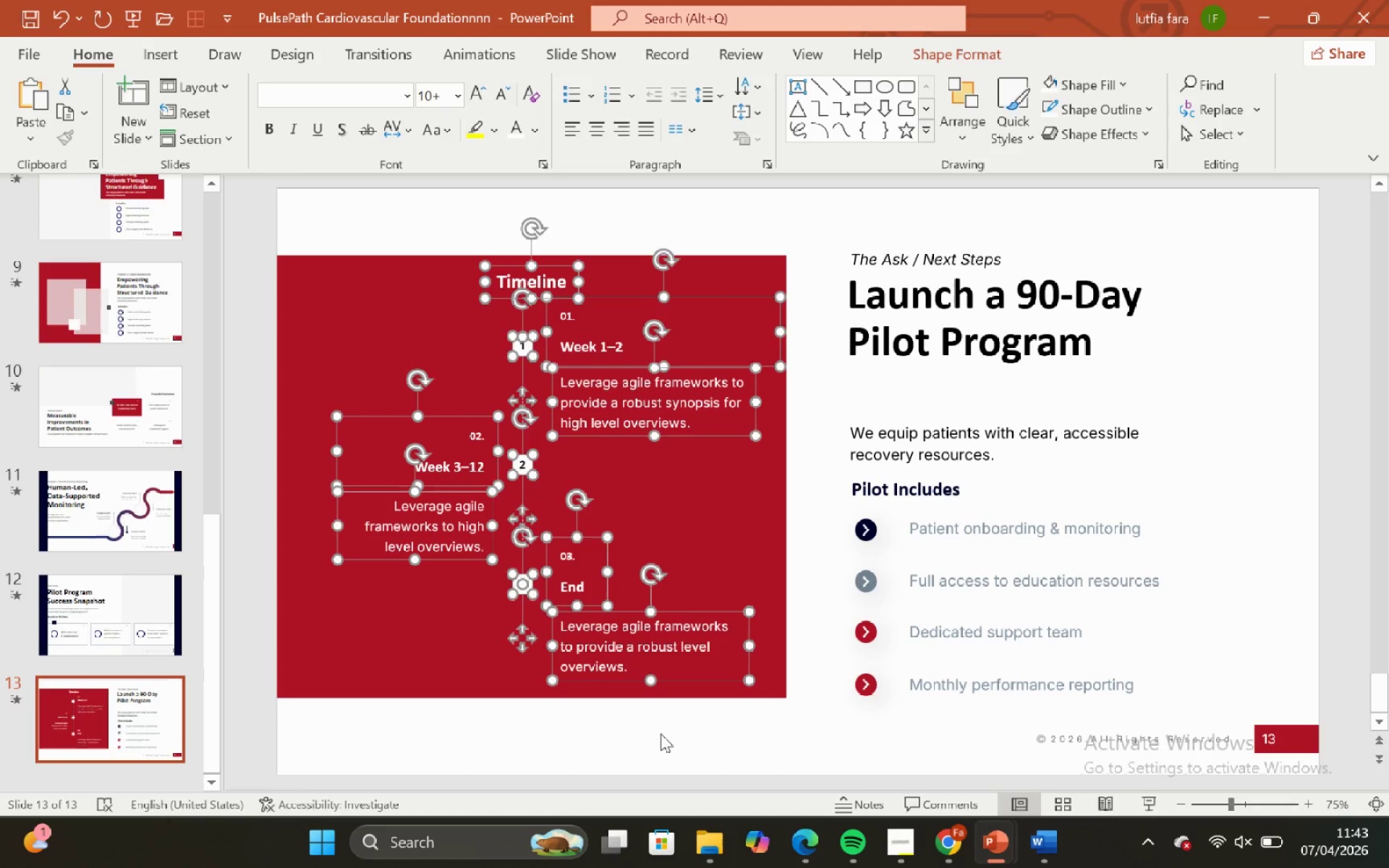 
key(ArrowDown)
 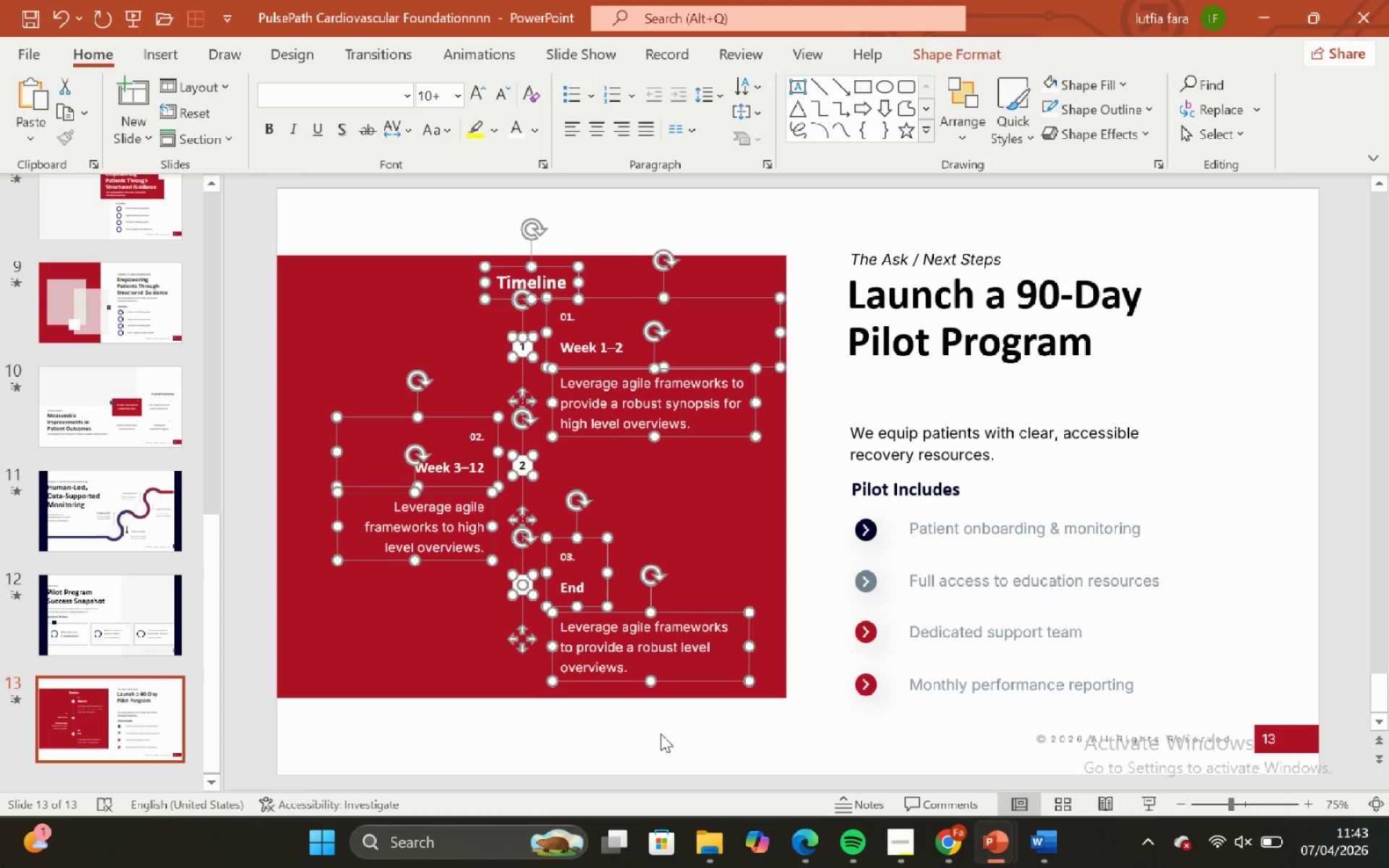 
key(ArrowDown)
 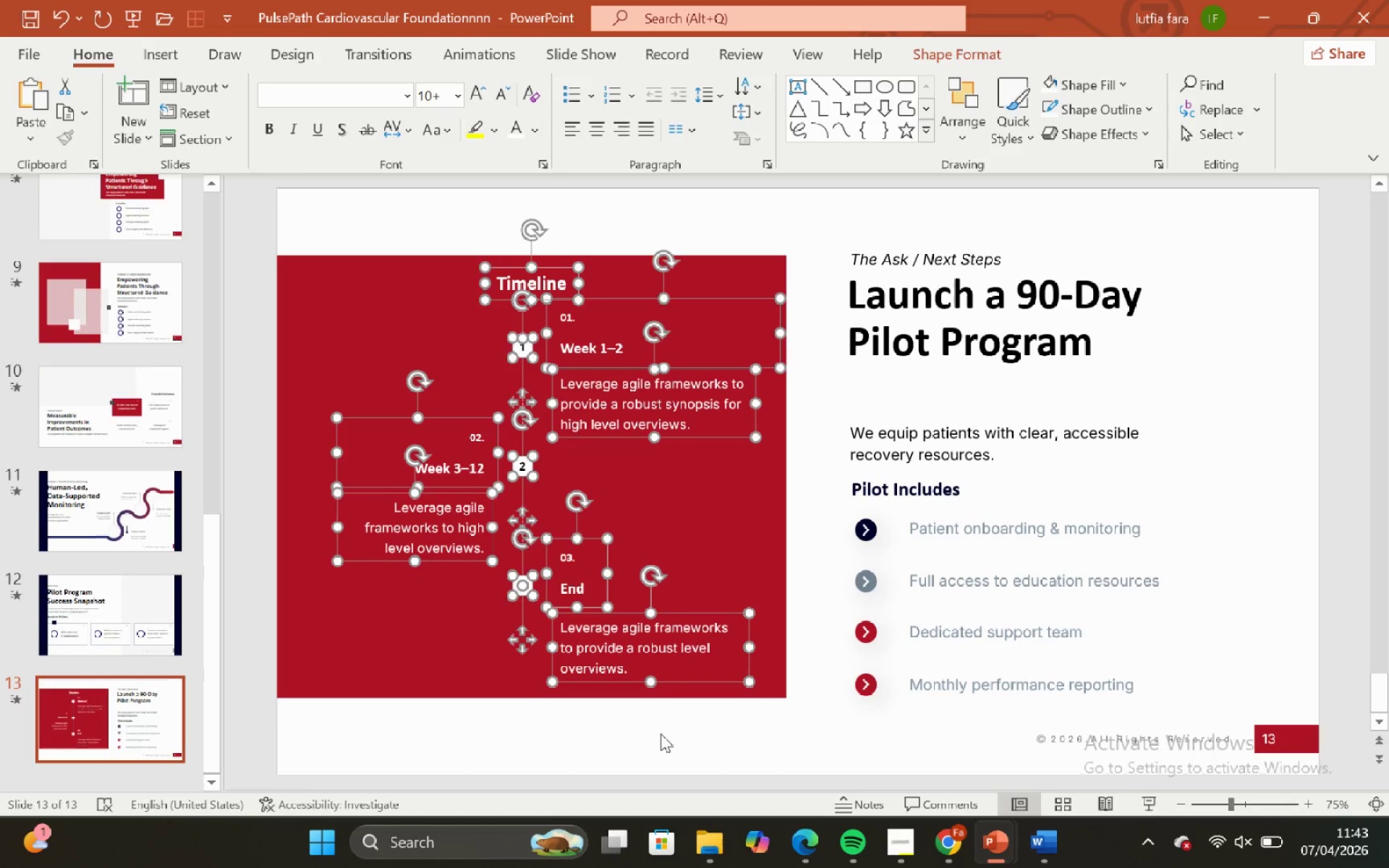 
key(ArrowDown)
 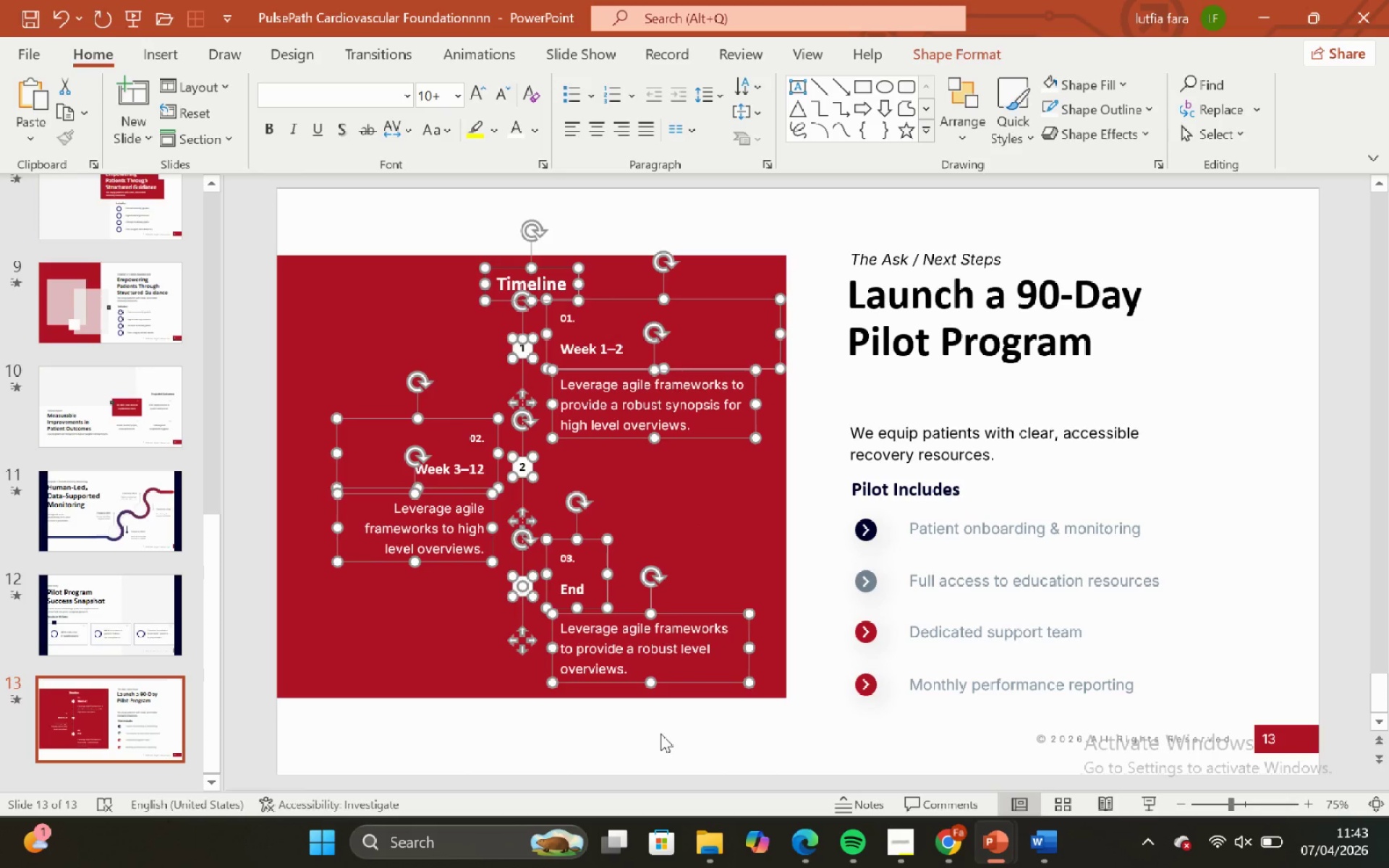 
key(ArrowDown)
 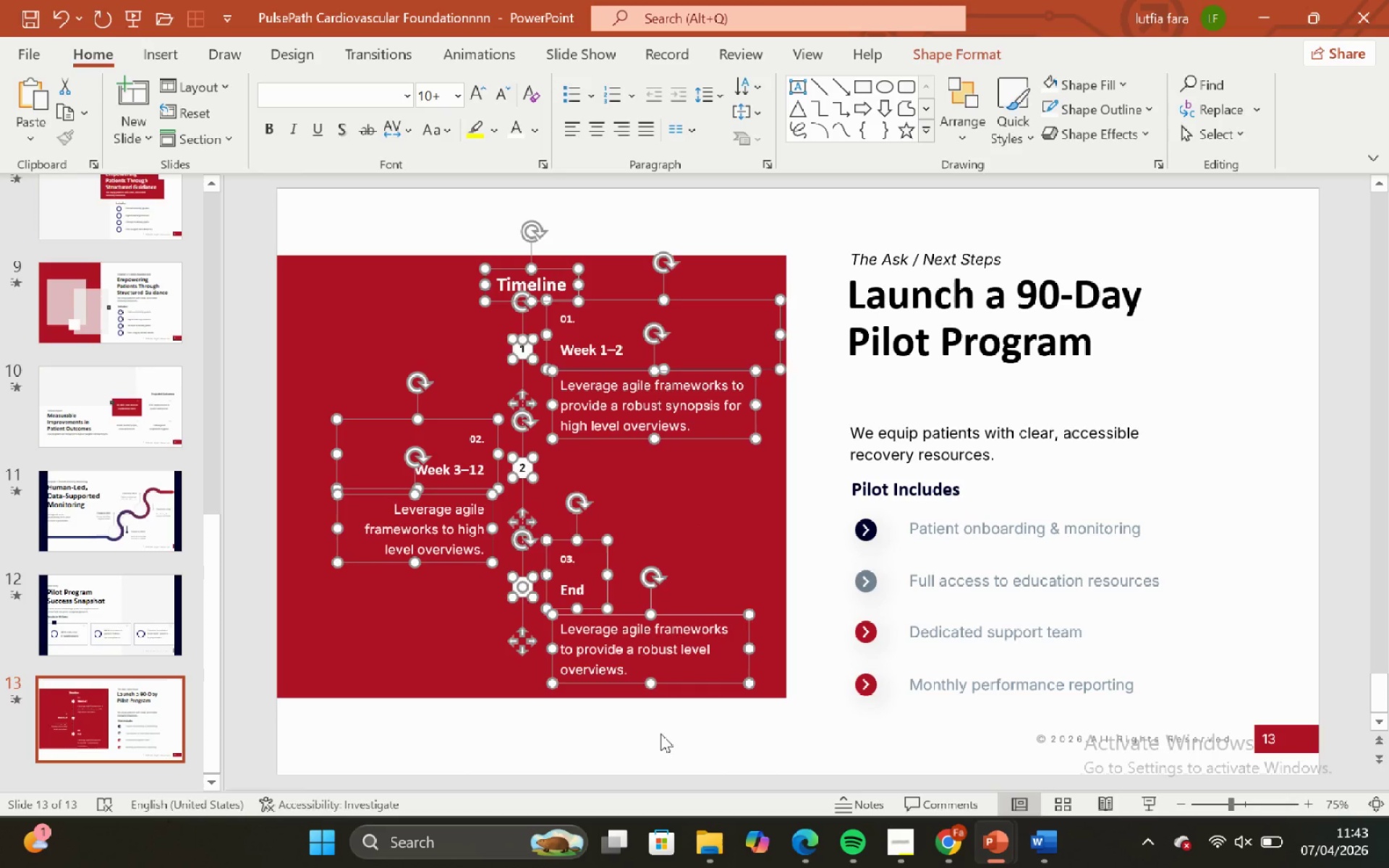 
key(ArrowDown)
 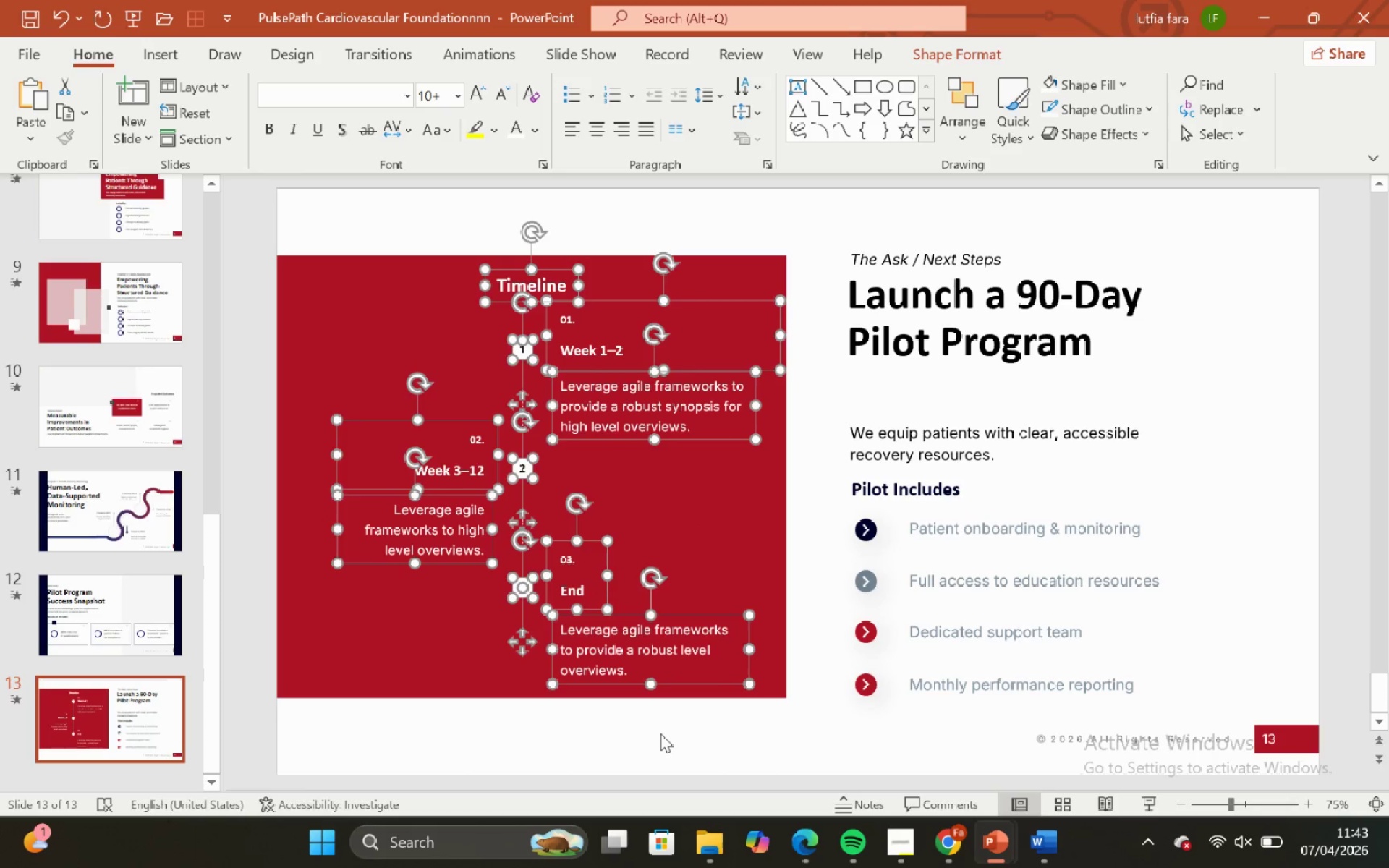 
key(ArrowDown)
 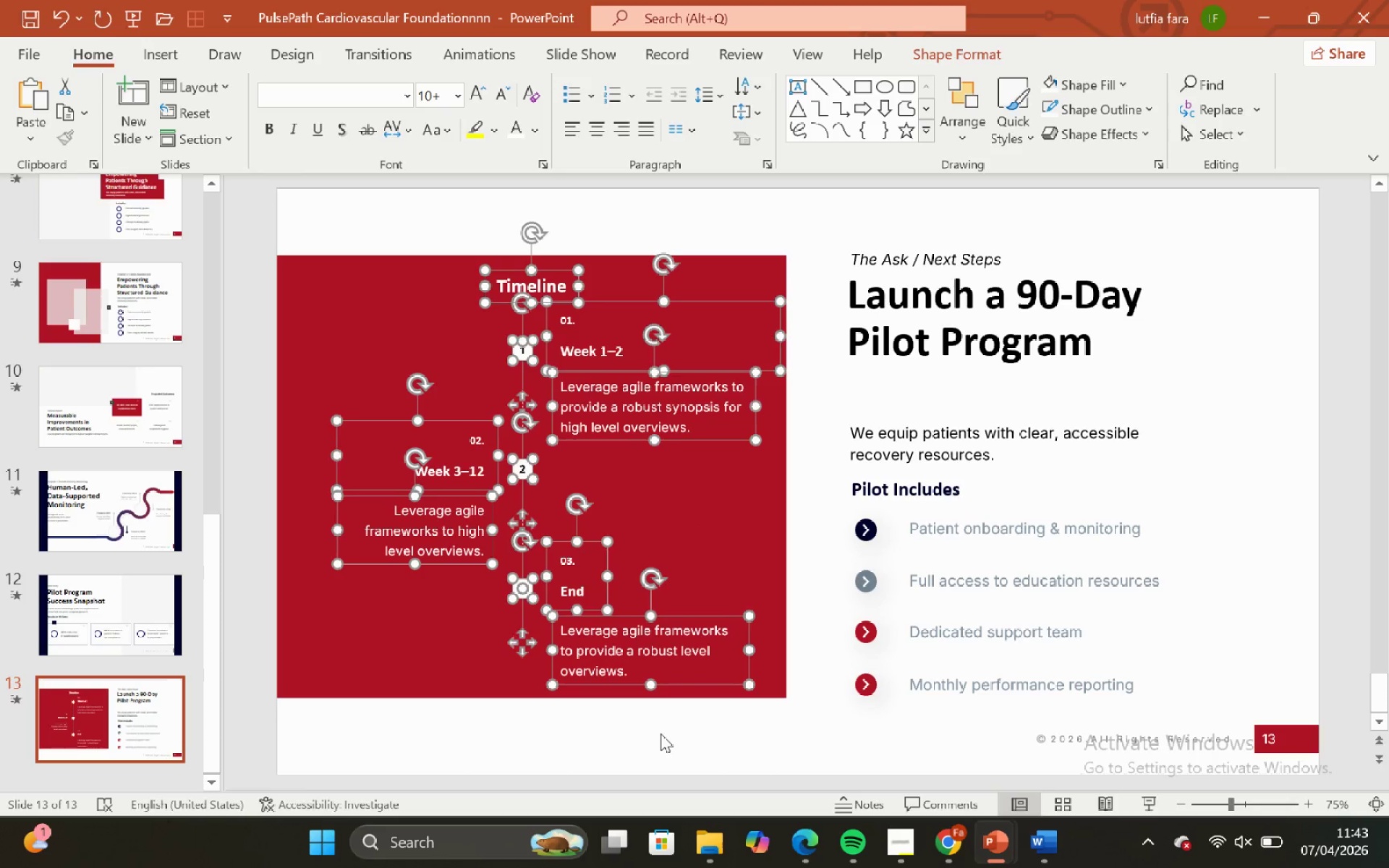 
key(ArrowUp)
 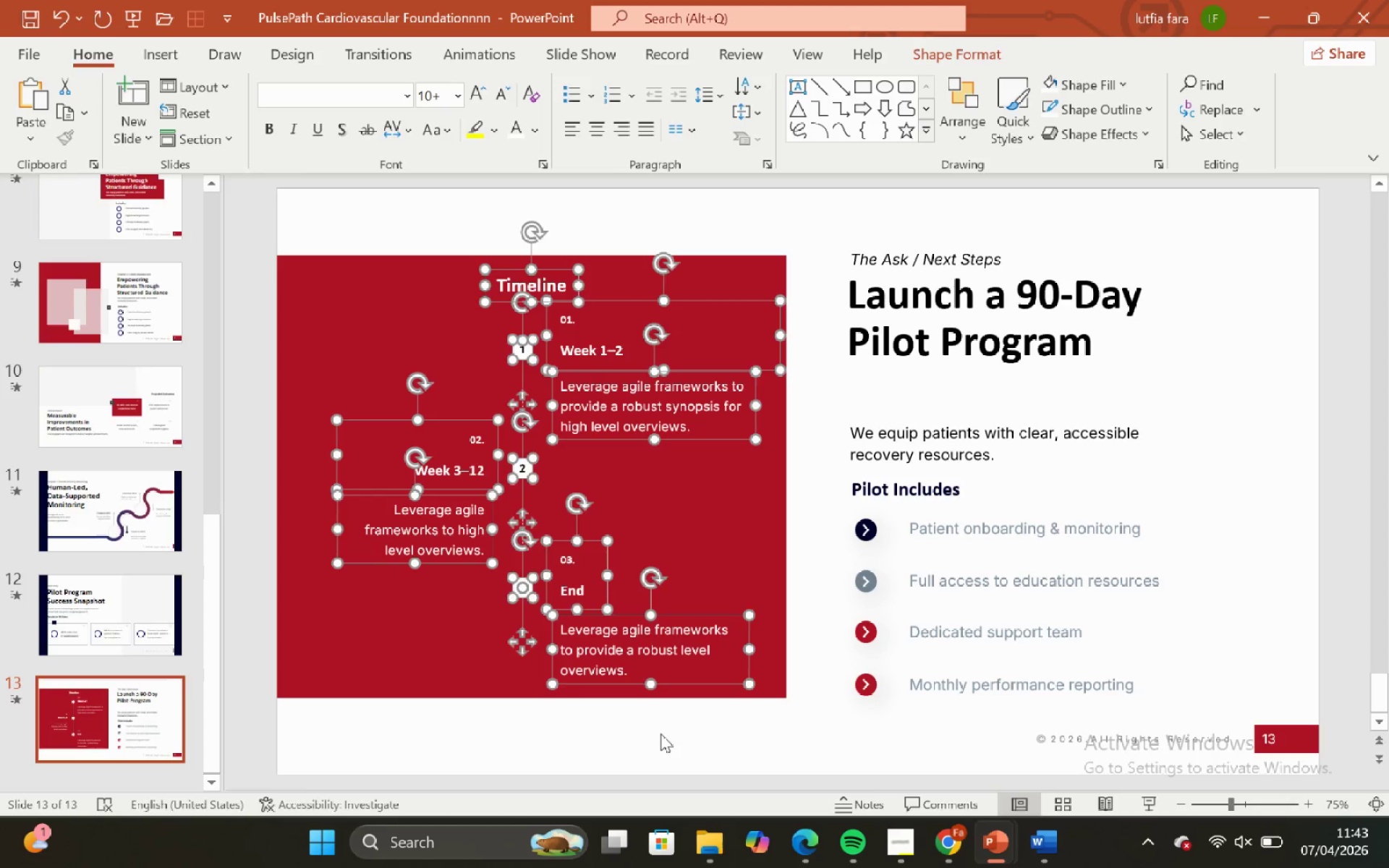 
left_click([660, 733])
 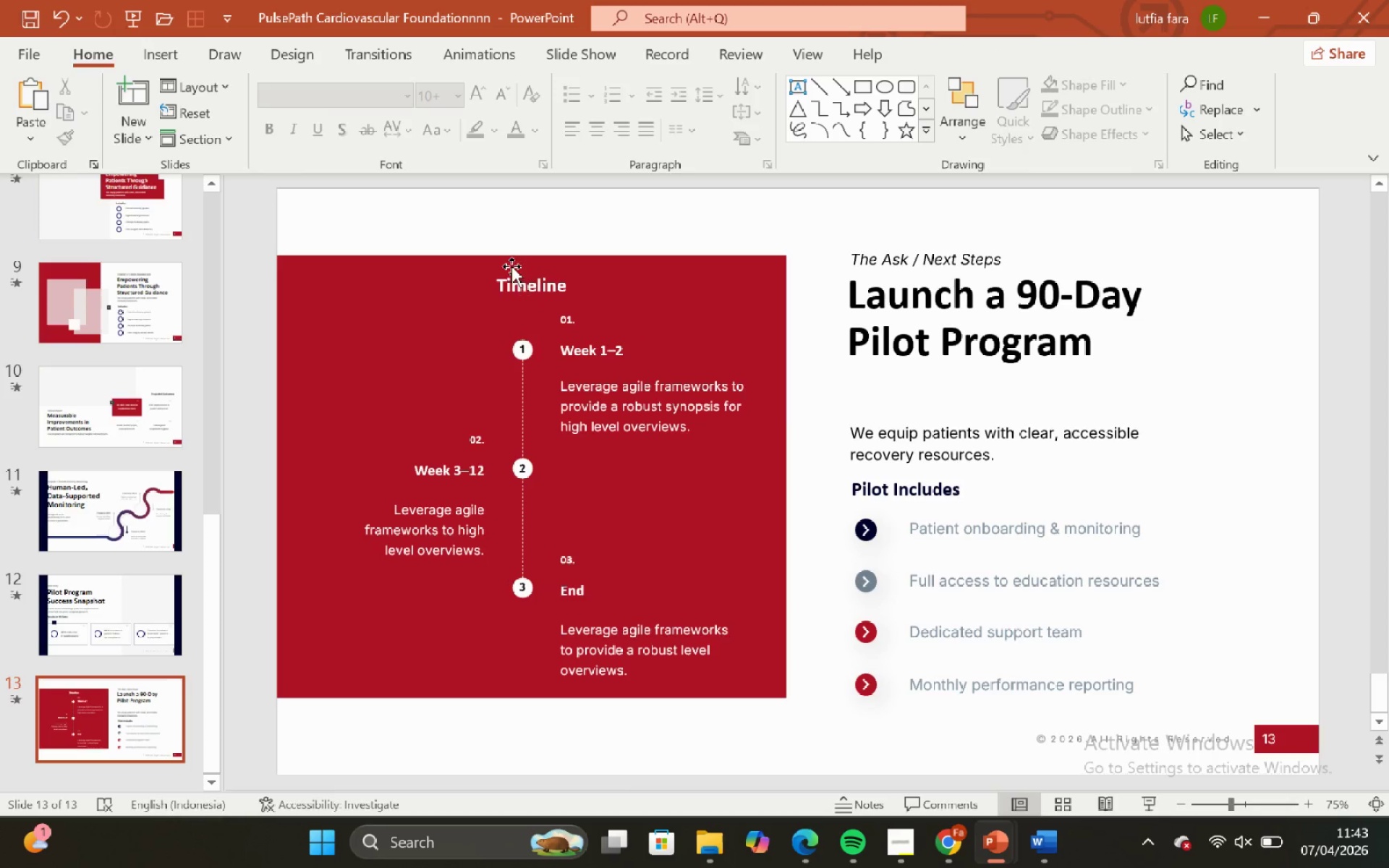 
left_click([508, 263])
 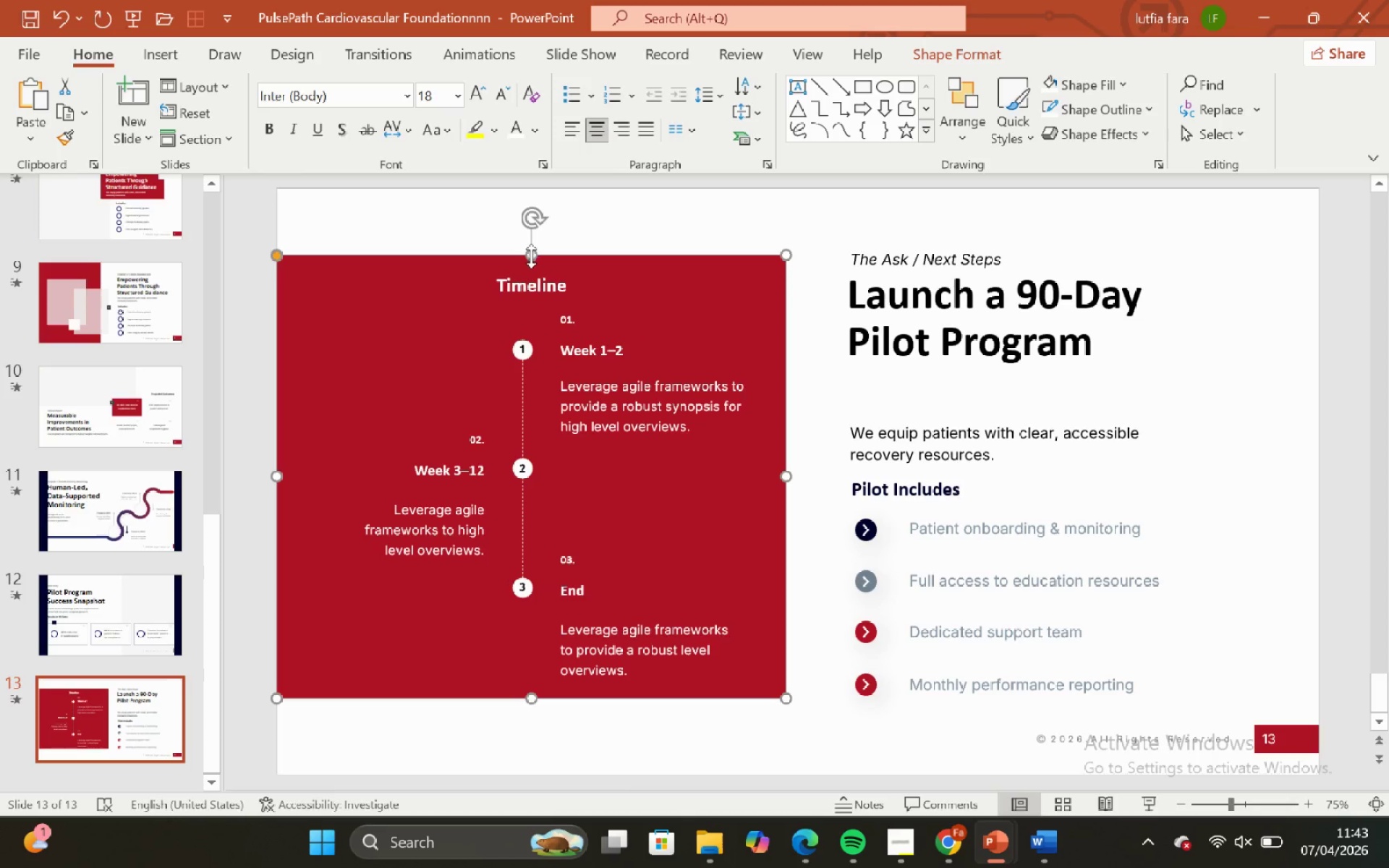 
hold_key(key=ShiftLeft, duration=0.92)
left_click_drag(start_coordinate=[531, 256], to_coordinate=[534, 262])
 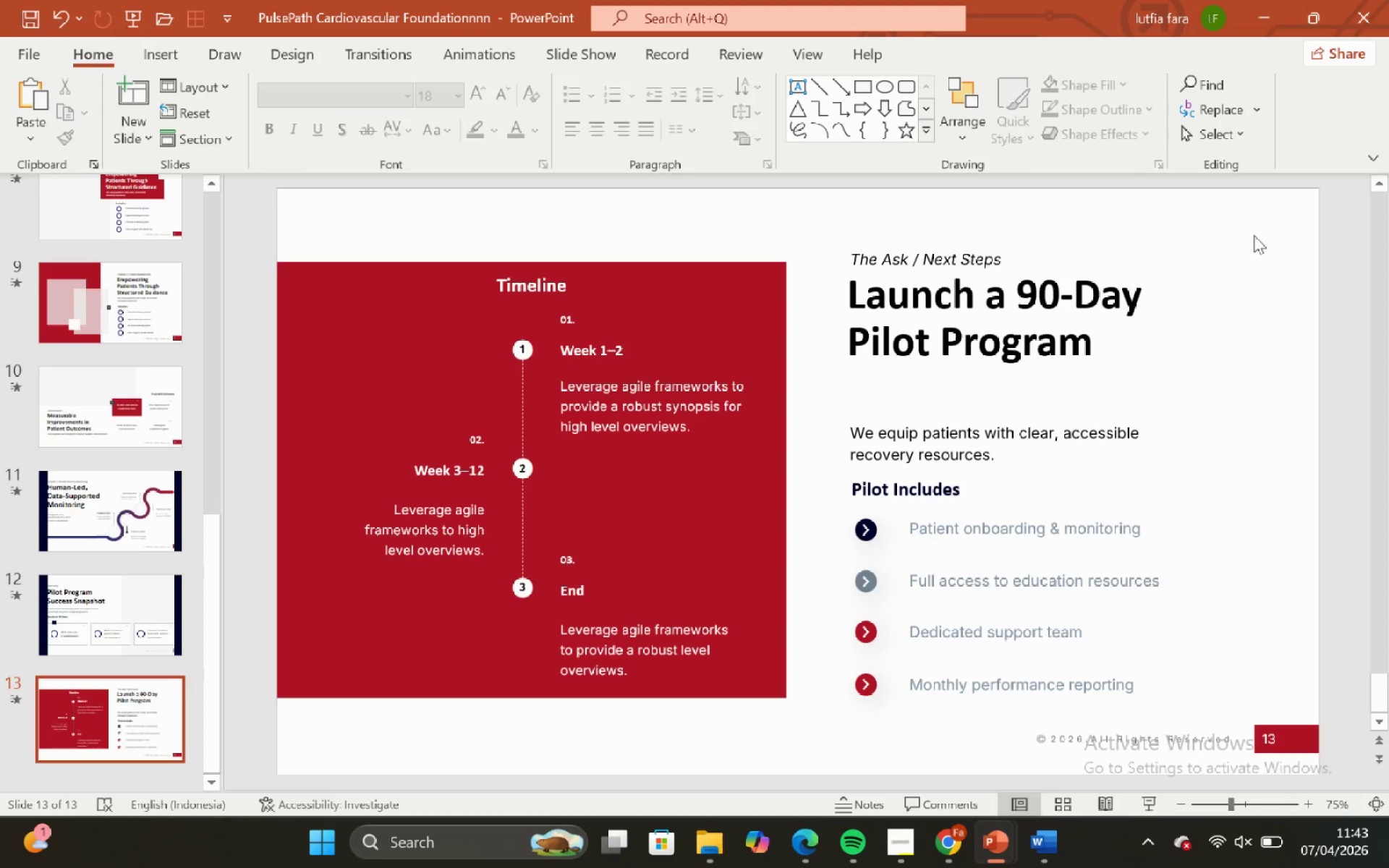 
left_click_drag(start_coordinate=[1258, 236], to_coordinate=[754, 433])
 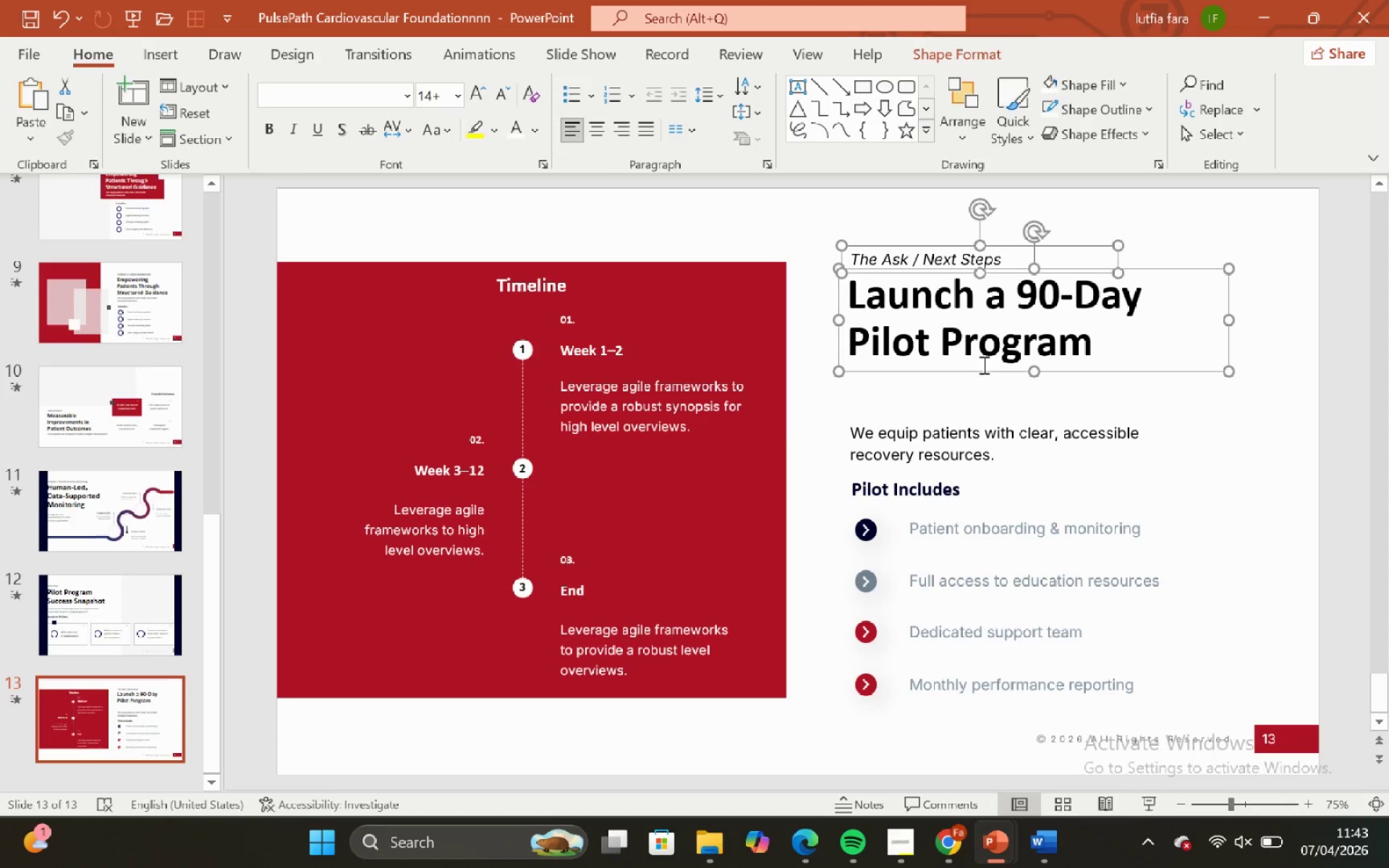 
hold_key(key=ShiftLeft, duration=3.5)
left_click_drag(start_coordinate=[982, 365], to_coordinate=[977, 381])
 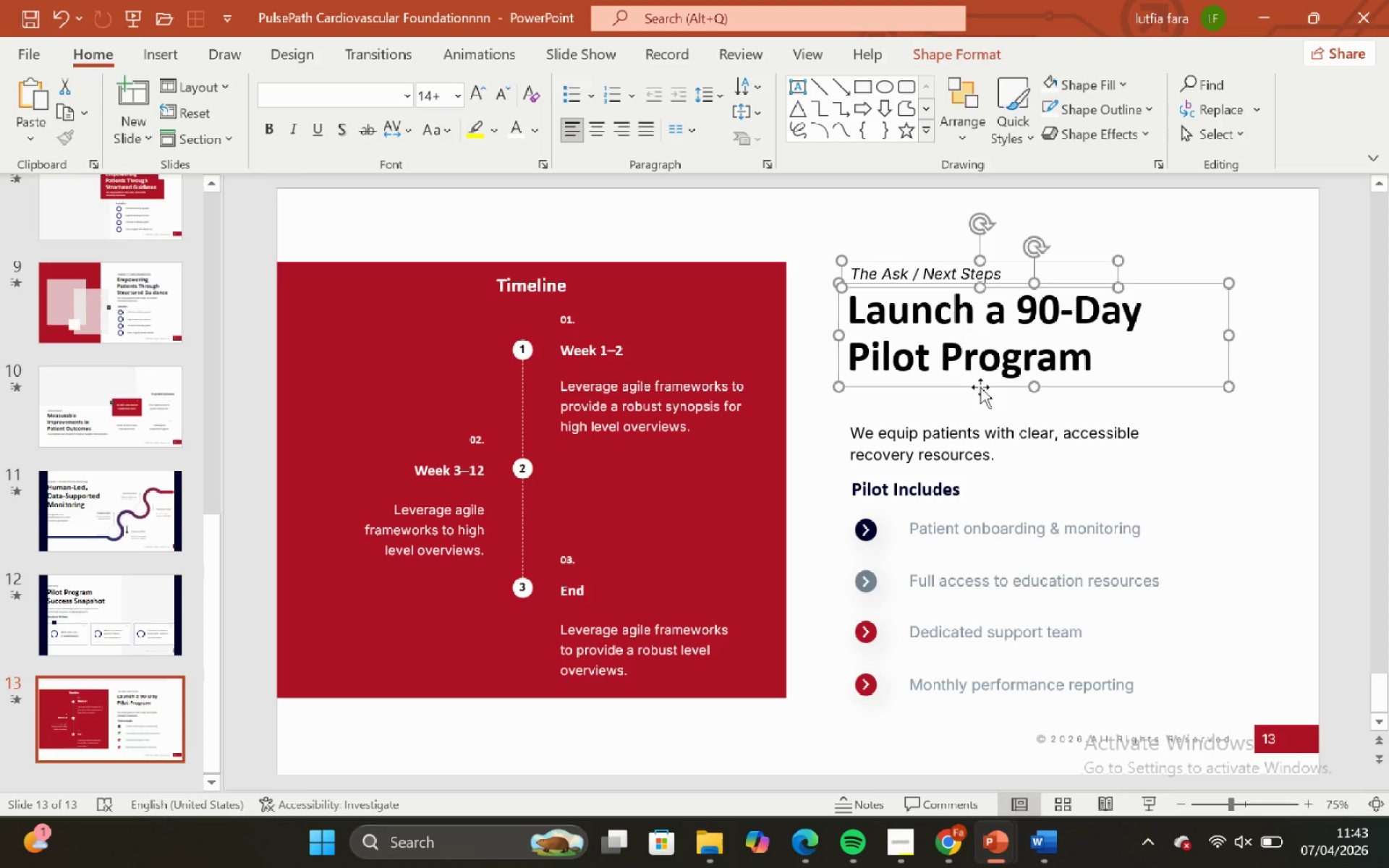 
hold_key(key=ShiftLeft, duration=0.72)
left_click_drag(start_coordinate=[980, 387], to_coordinate=[815, 404])
 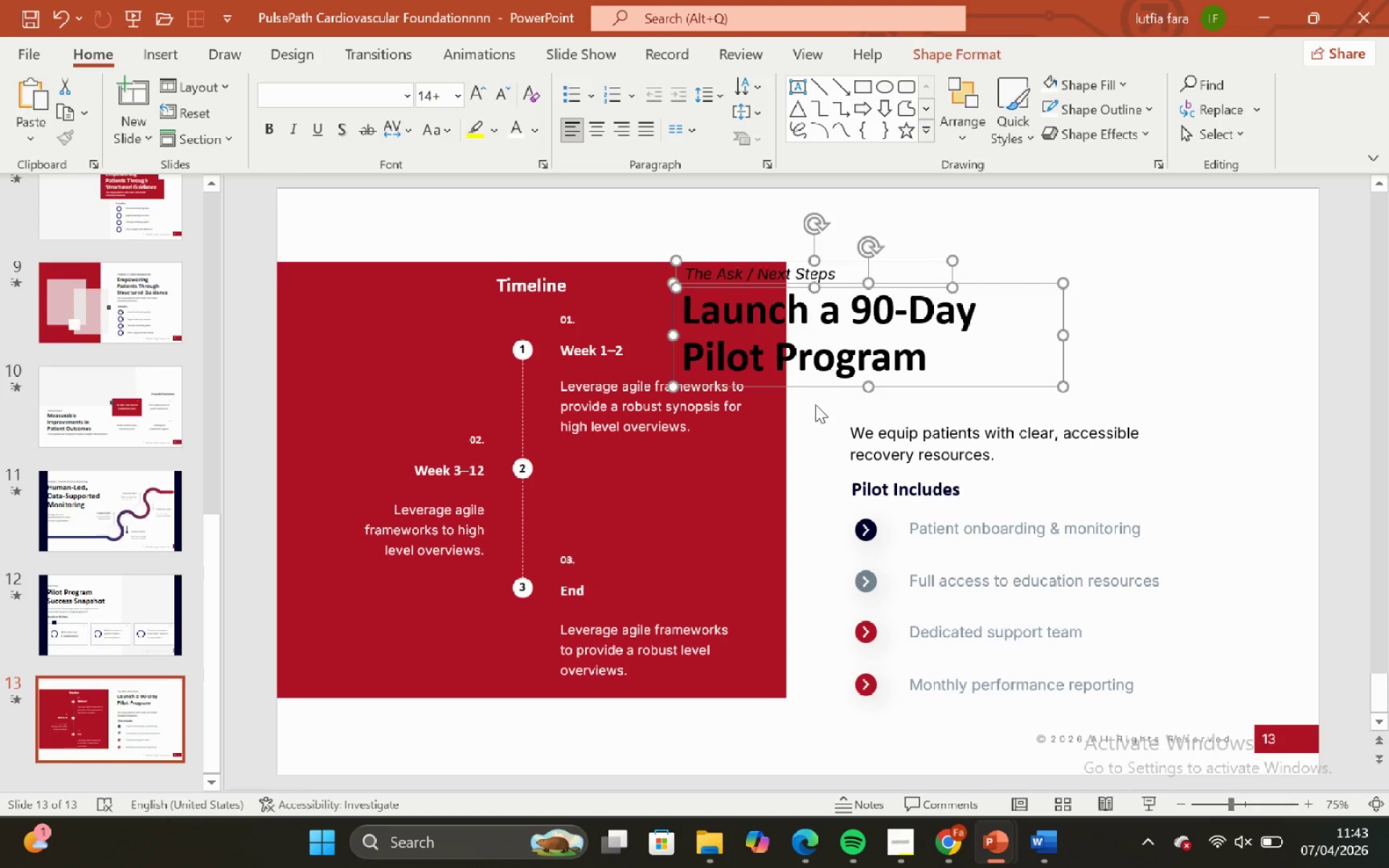 
key(Control+Z)
 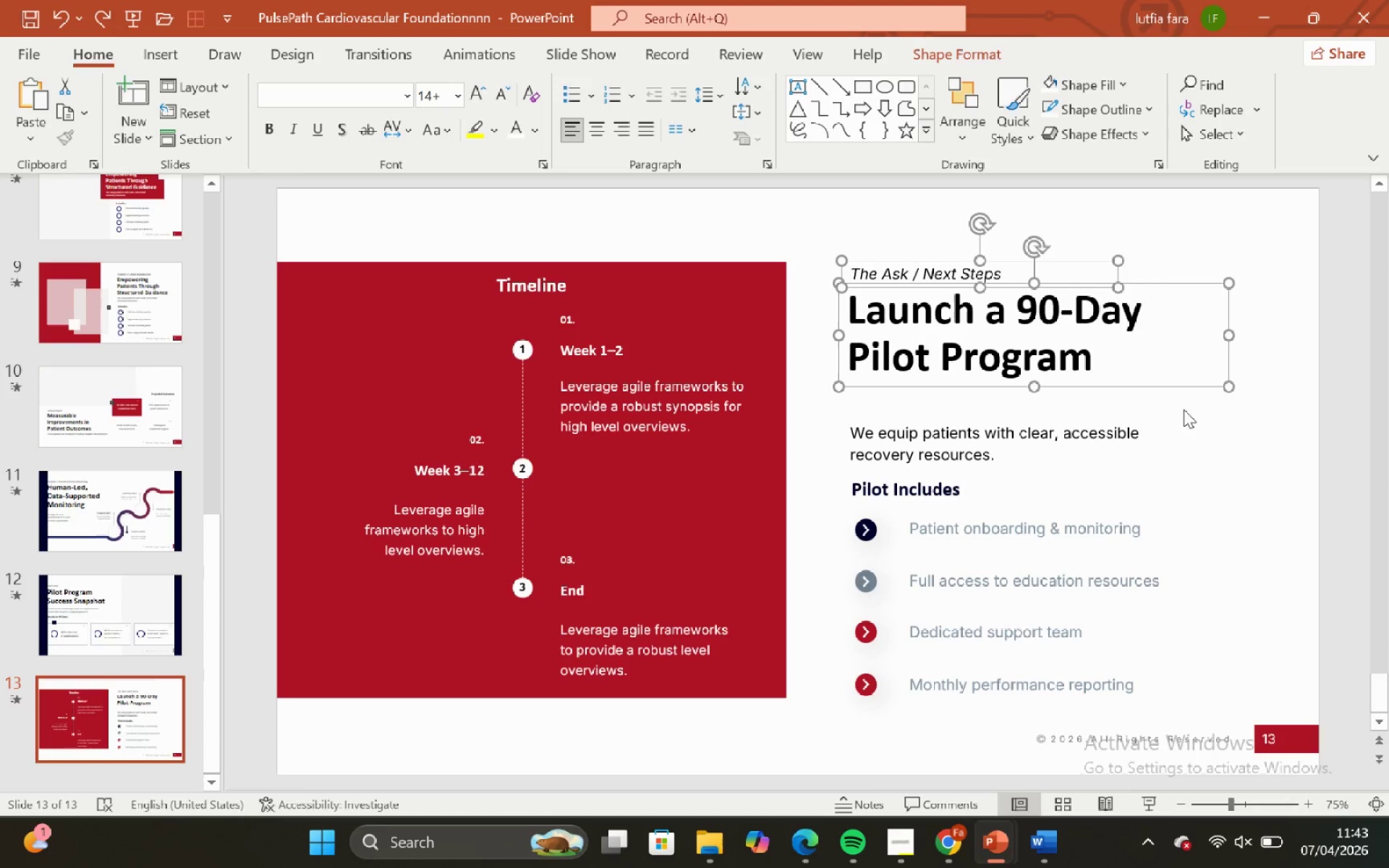 
left_click([1214, 429])
 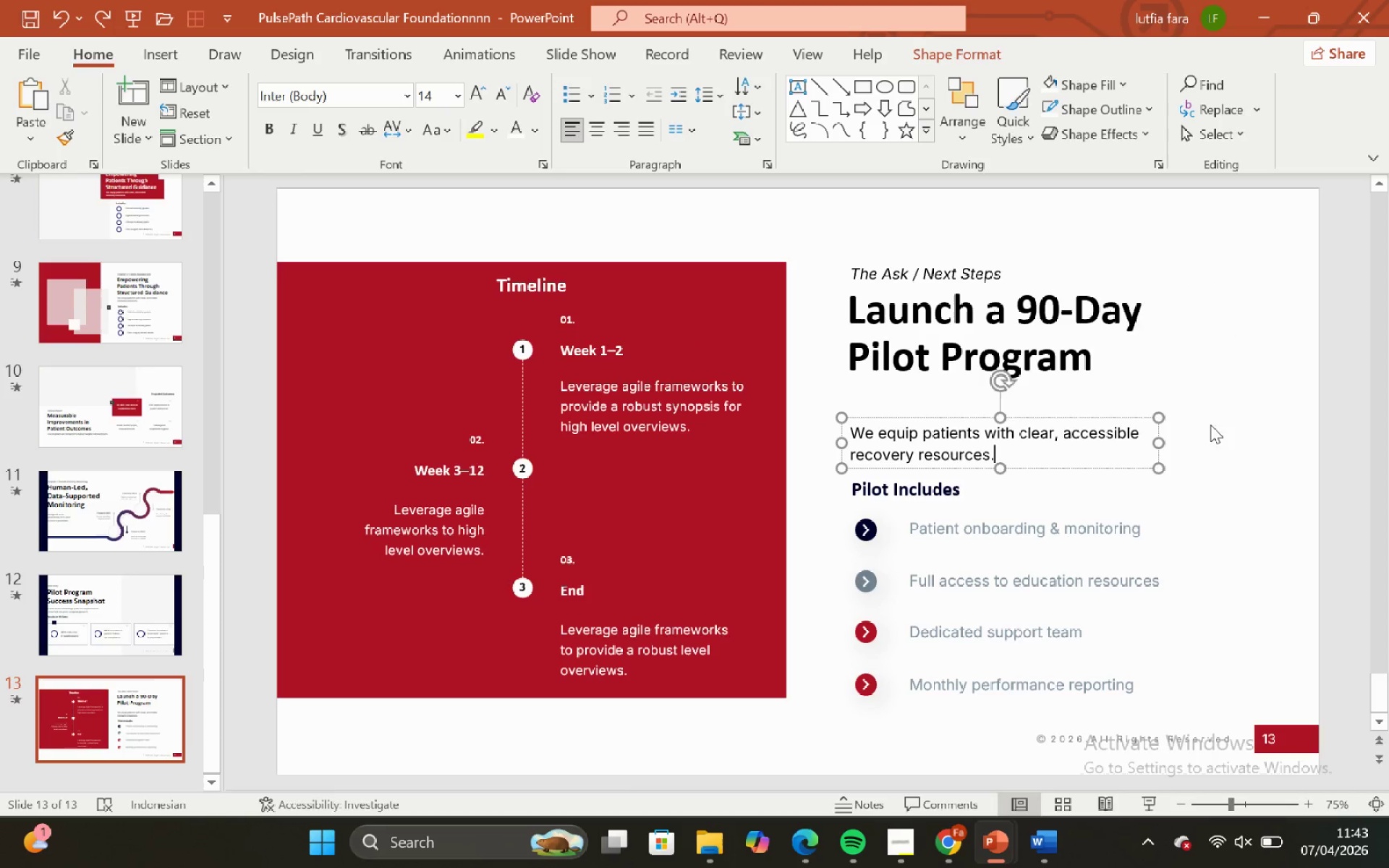 
left_click_drag(start_coordinate=[1225, 420], to_coordinate=[1217, 423])
 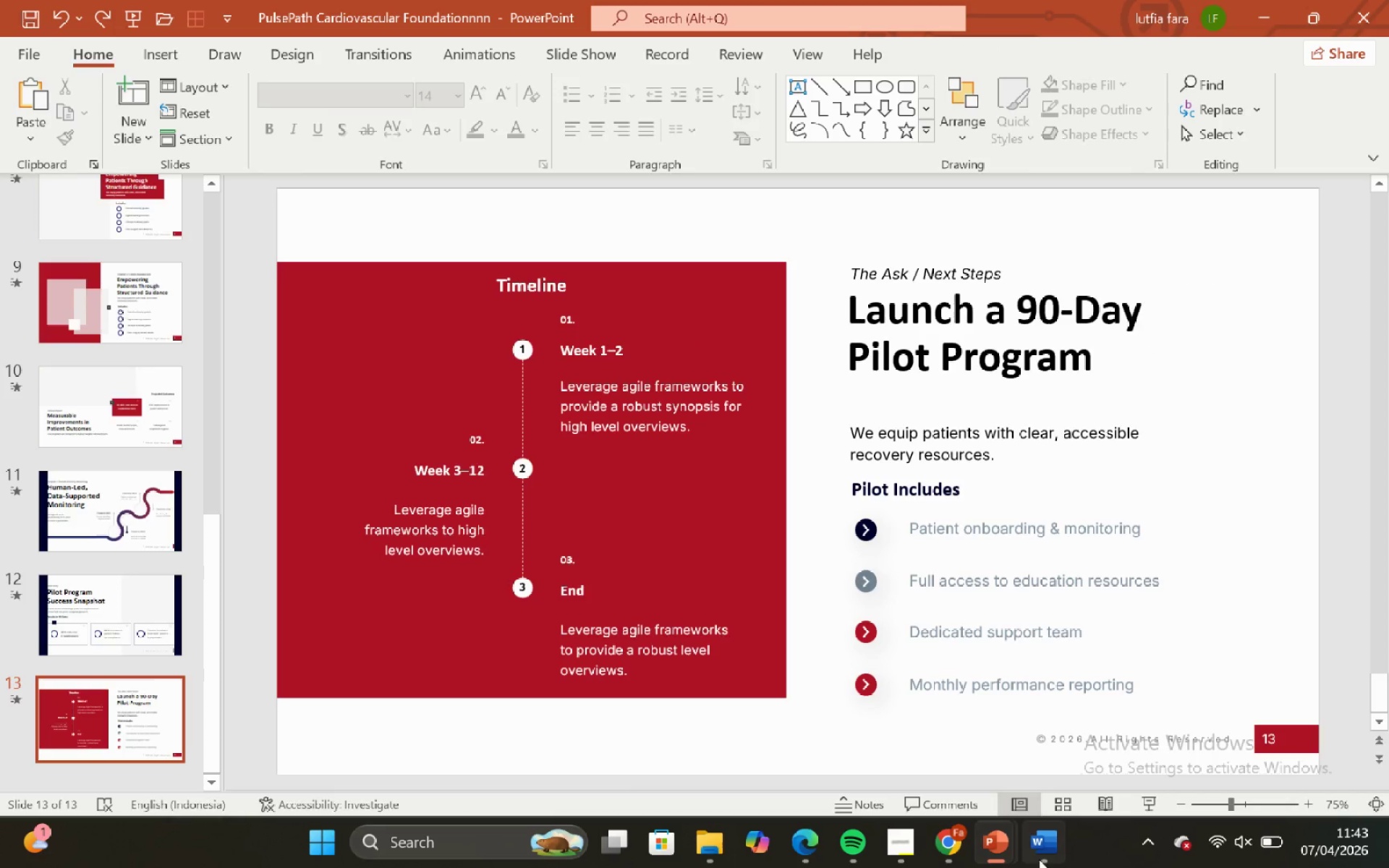 
left_click_drag(start_coordinate=[1039, 859], to_coordinate=[1038, 856])
 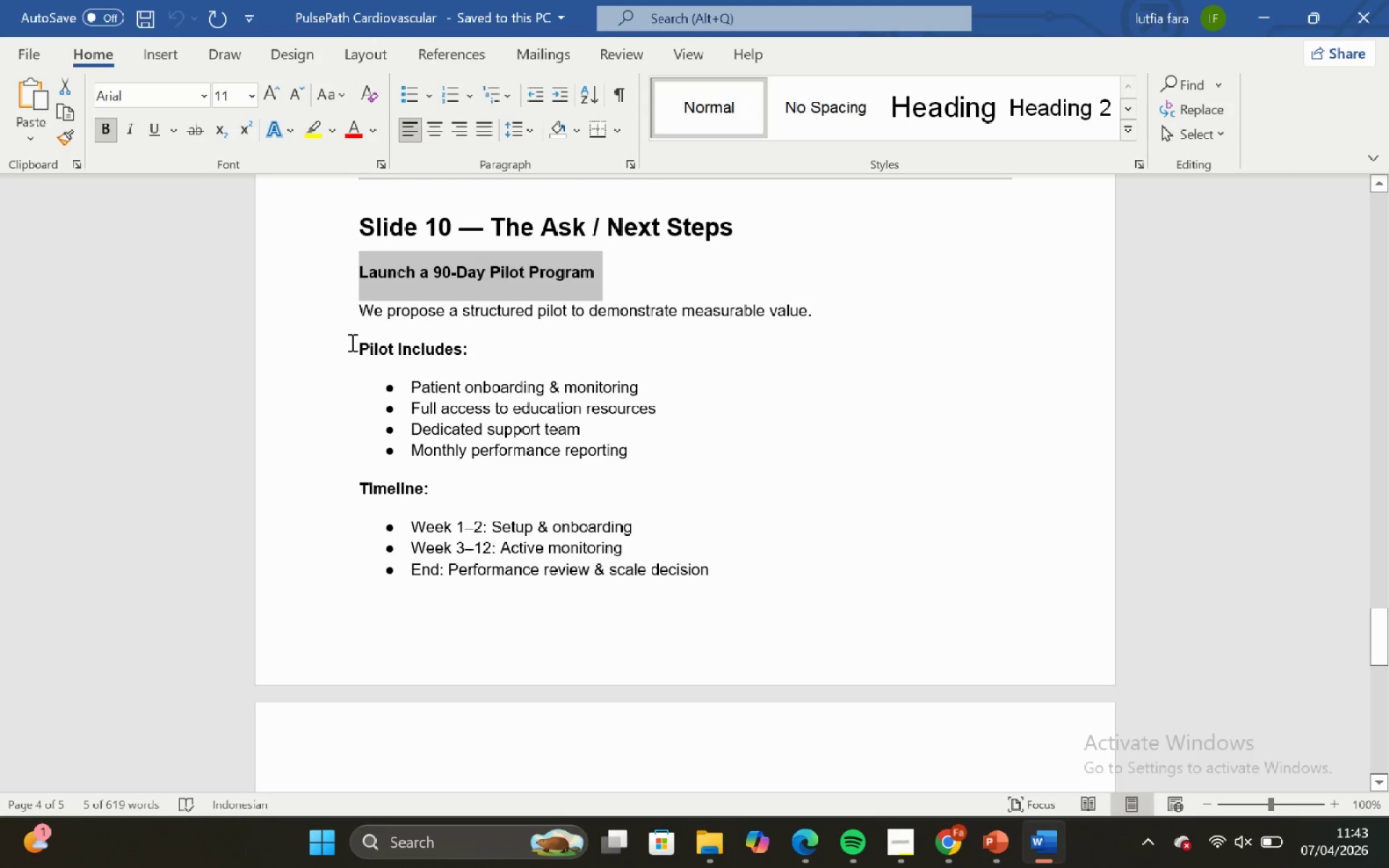 
left_click_drag(start_coordinate=[351, 311], to_coordinate=[815, 317])
 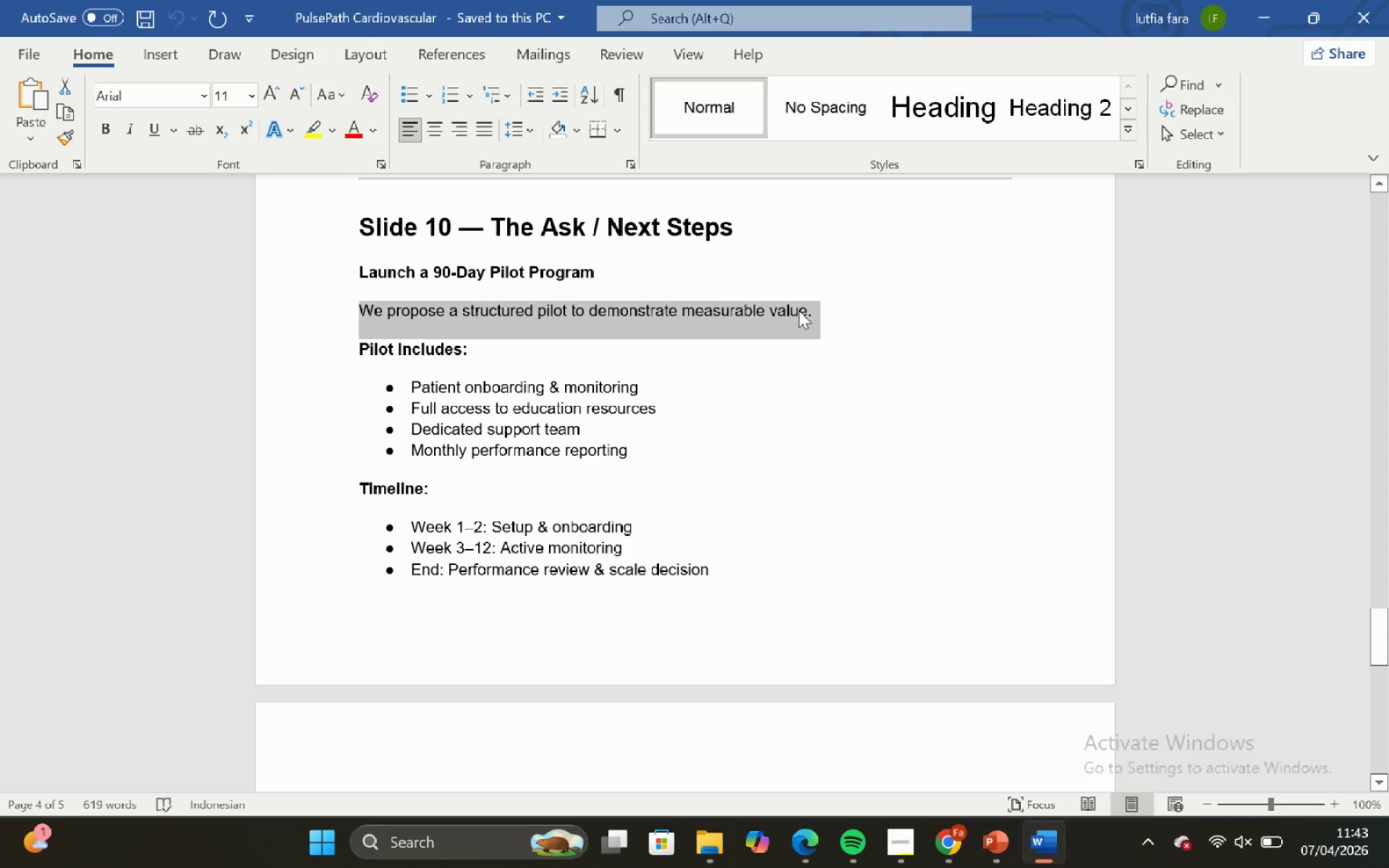 
key(Control+C)
 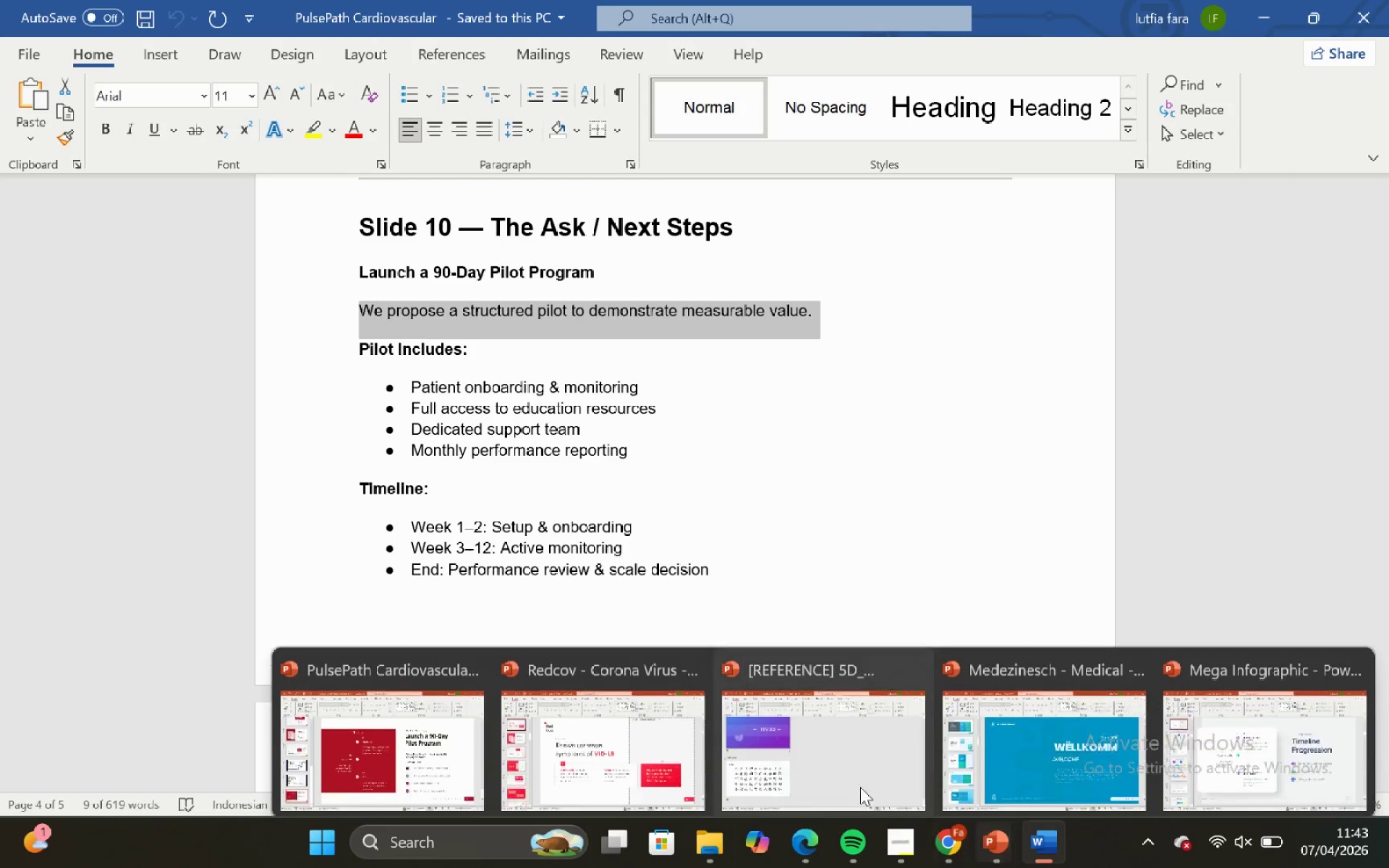 
left_click_drag(start_coordinate=[402, 751], to_coordinate=[409, 741])
 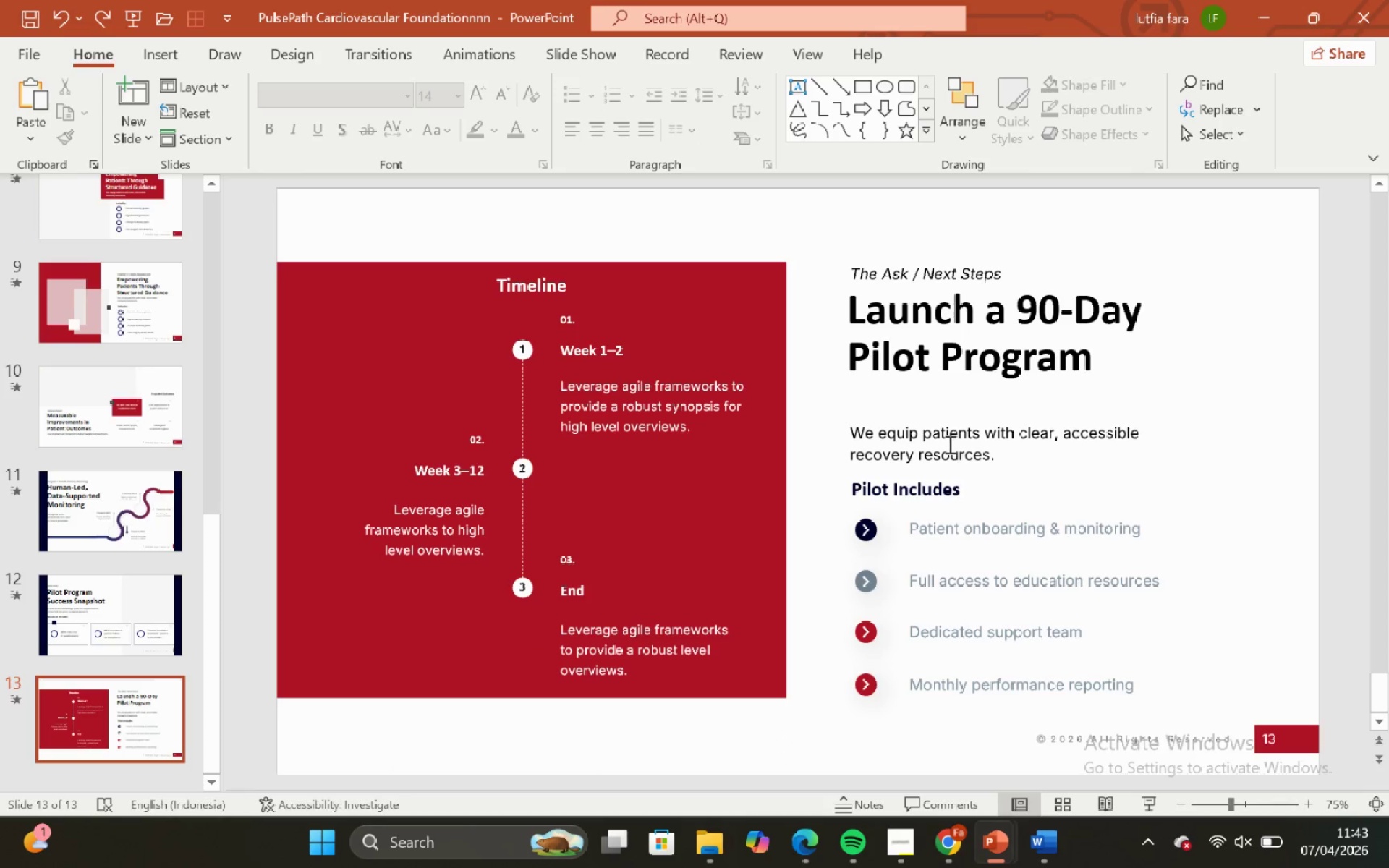 
left_click([948, 444])
 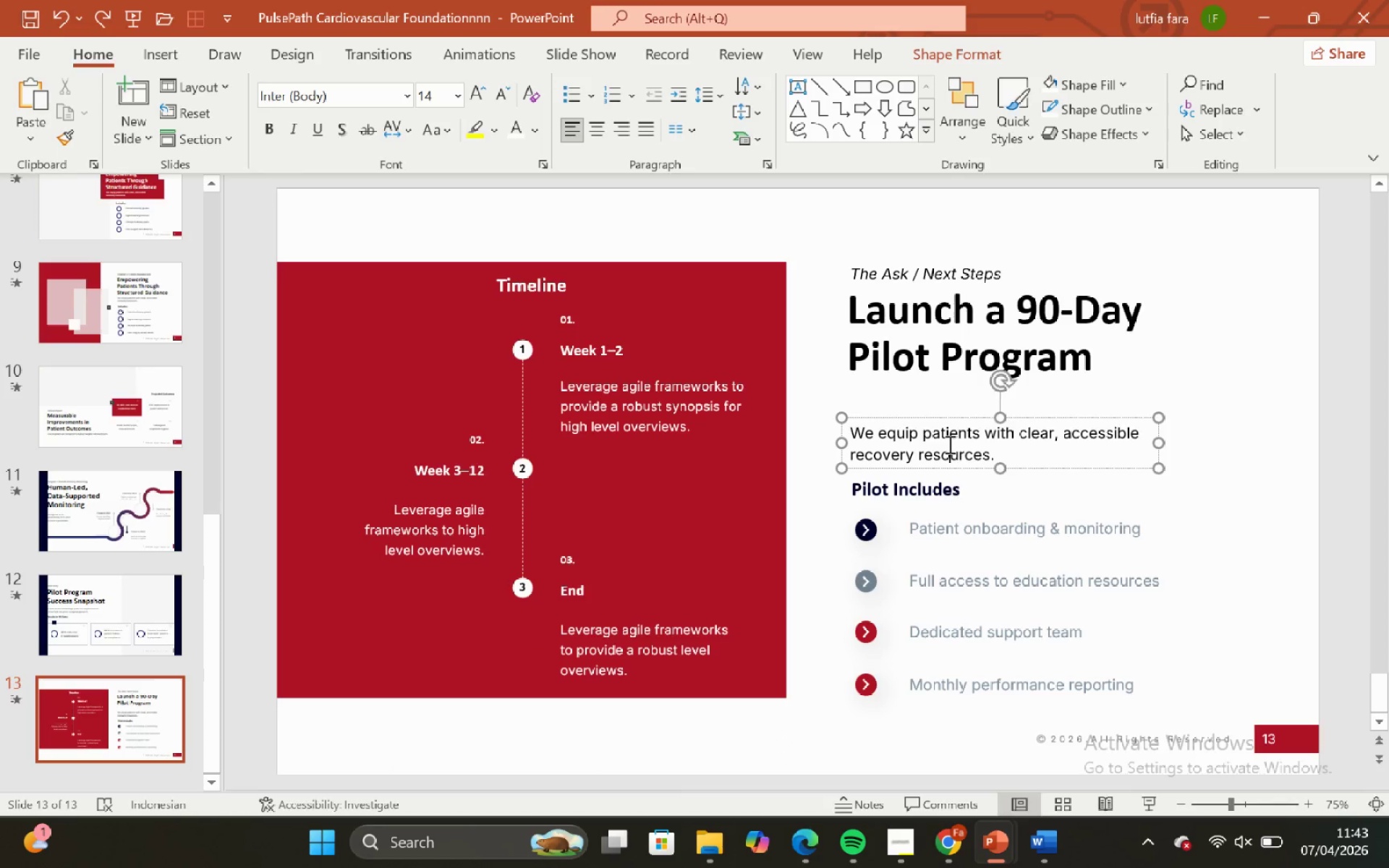 
key(Control+ControlLeft)
 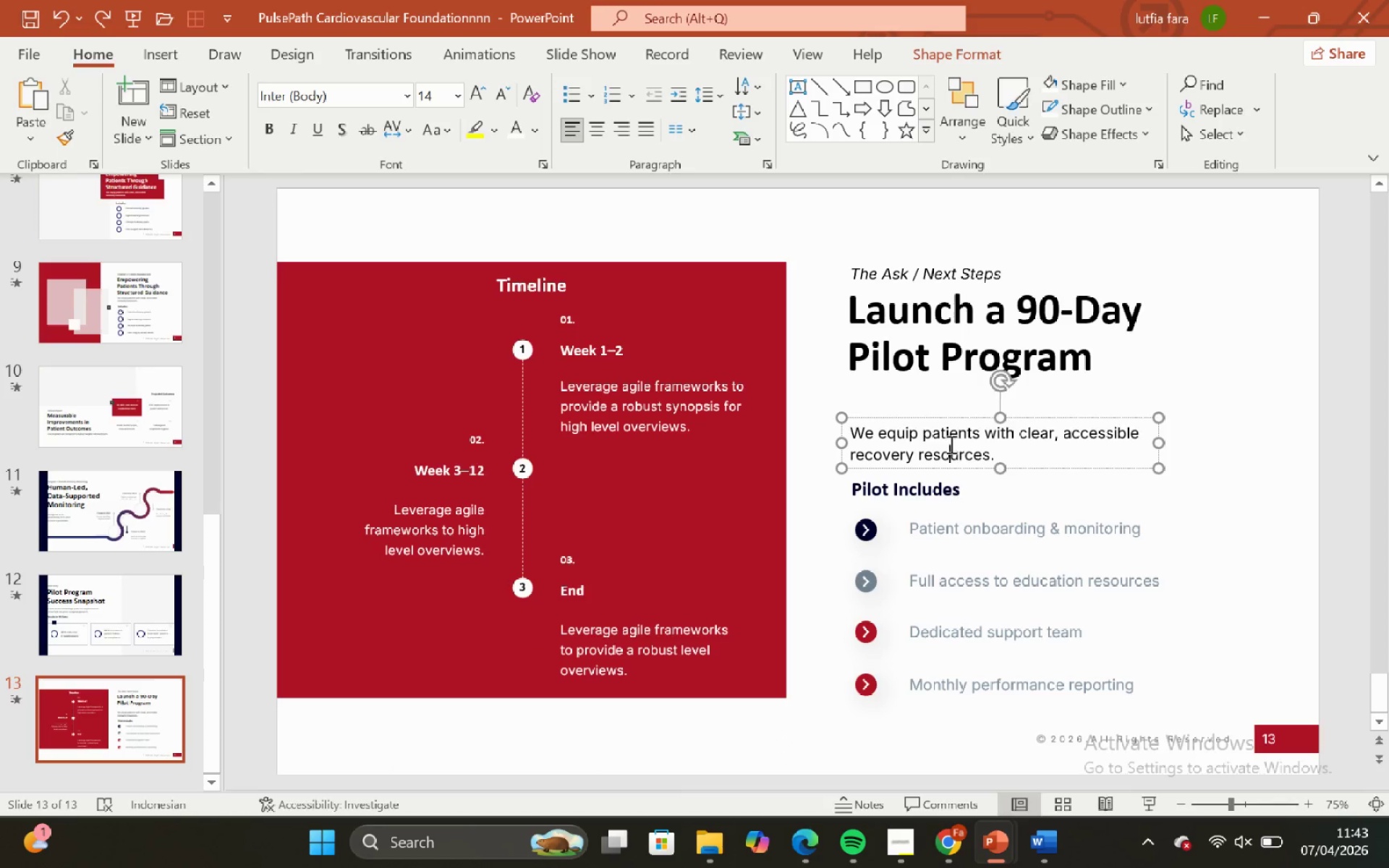 
key(Control+A)
 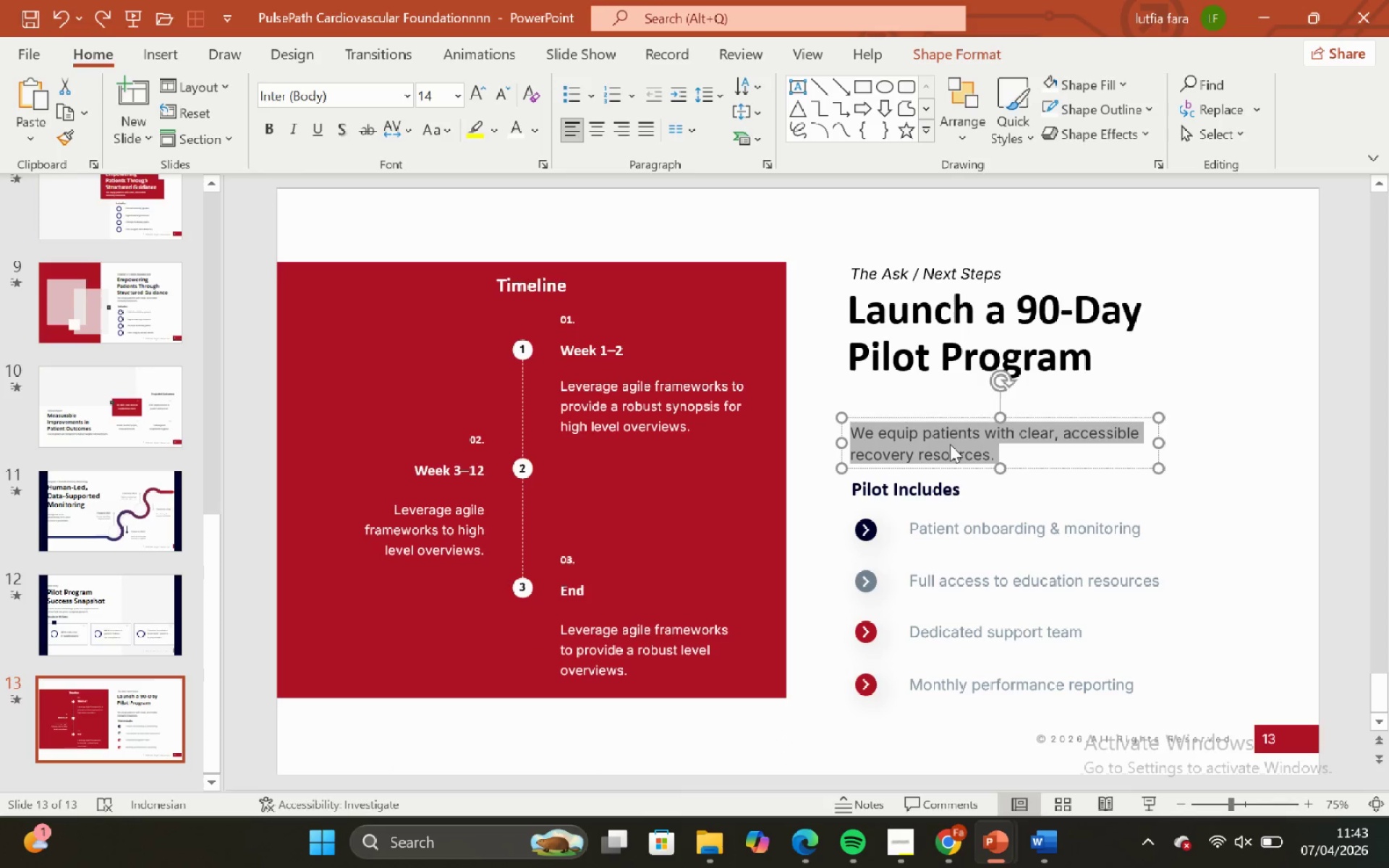 
right_click([950, 444])
 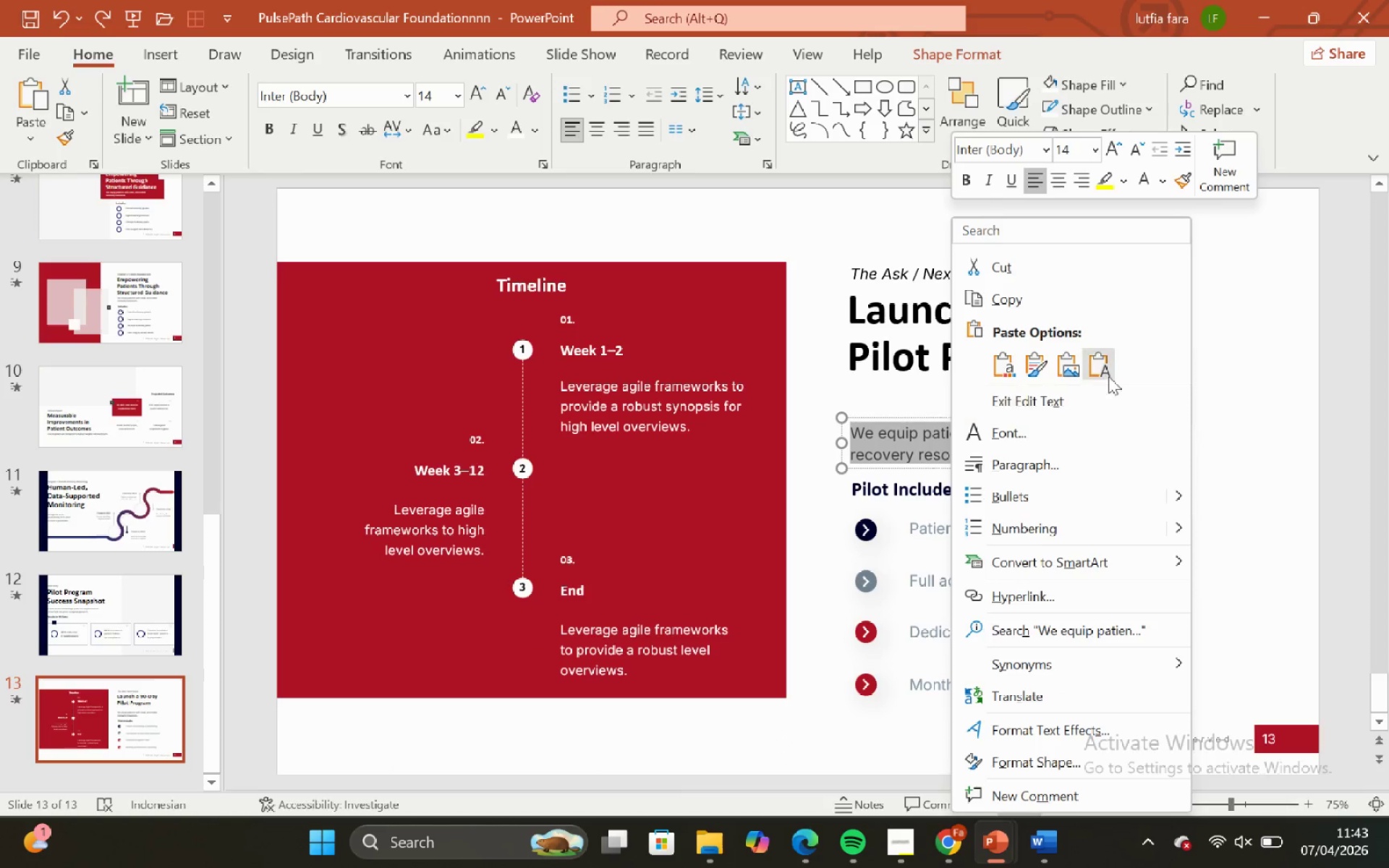 
left_click([1105, 365])
 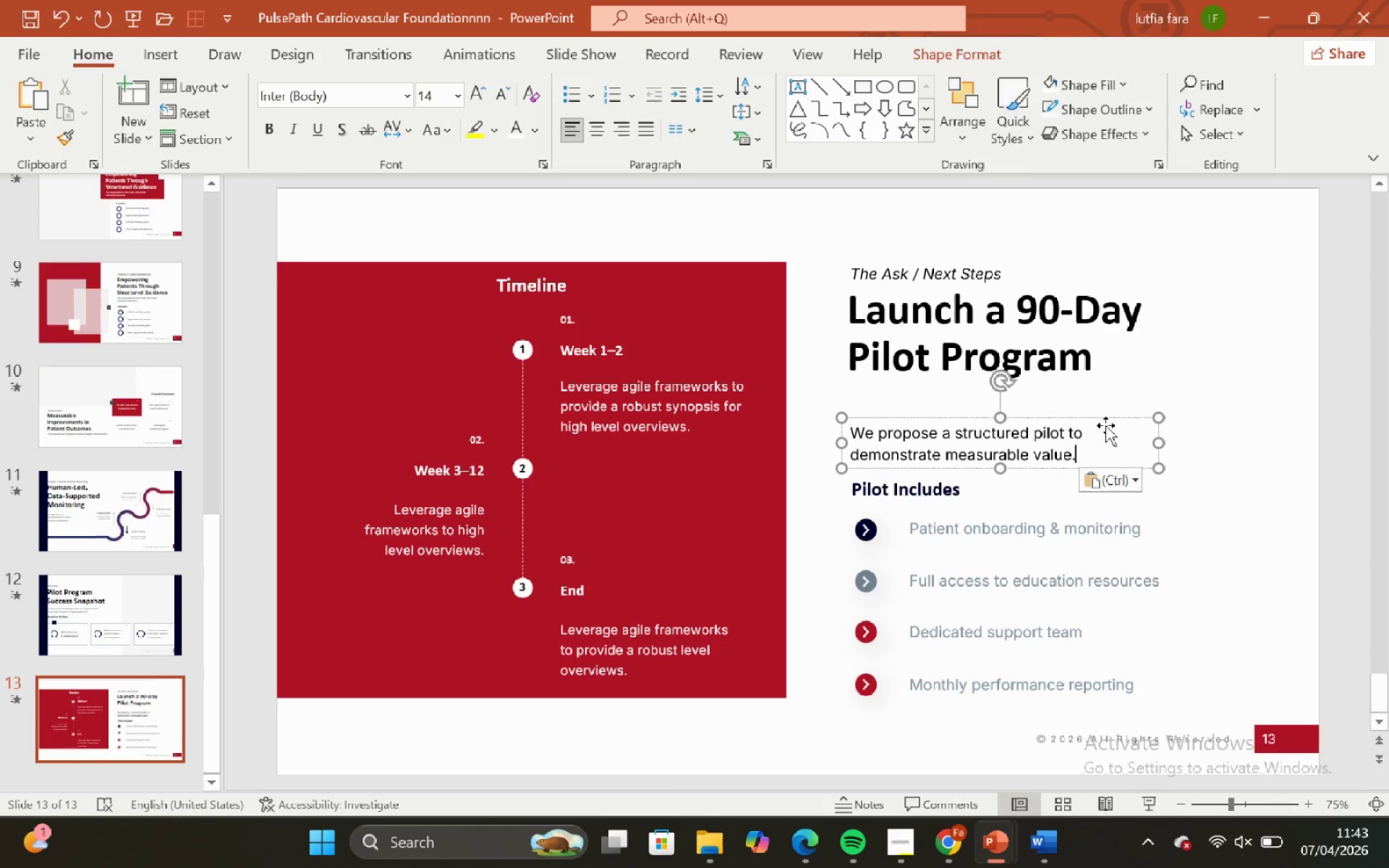 
hold_key(key=ShiftLeft, duration=2.52)
left_click_drag(start_coordinate=[1110, 421], to_coordinate=[1113, 404])
 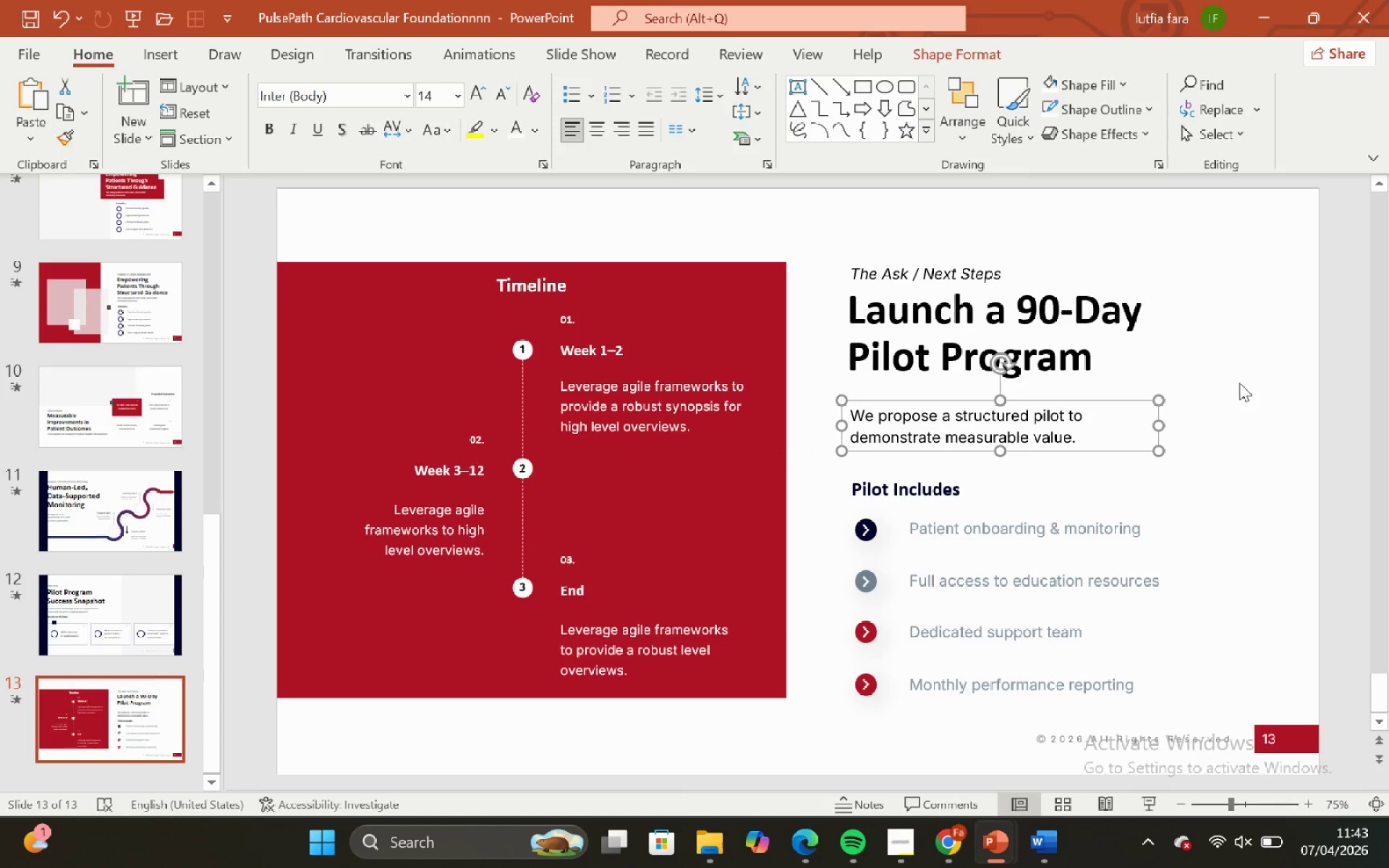 
left_click([1239, 383])
 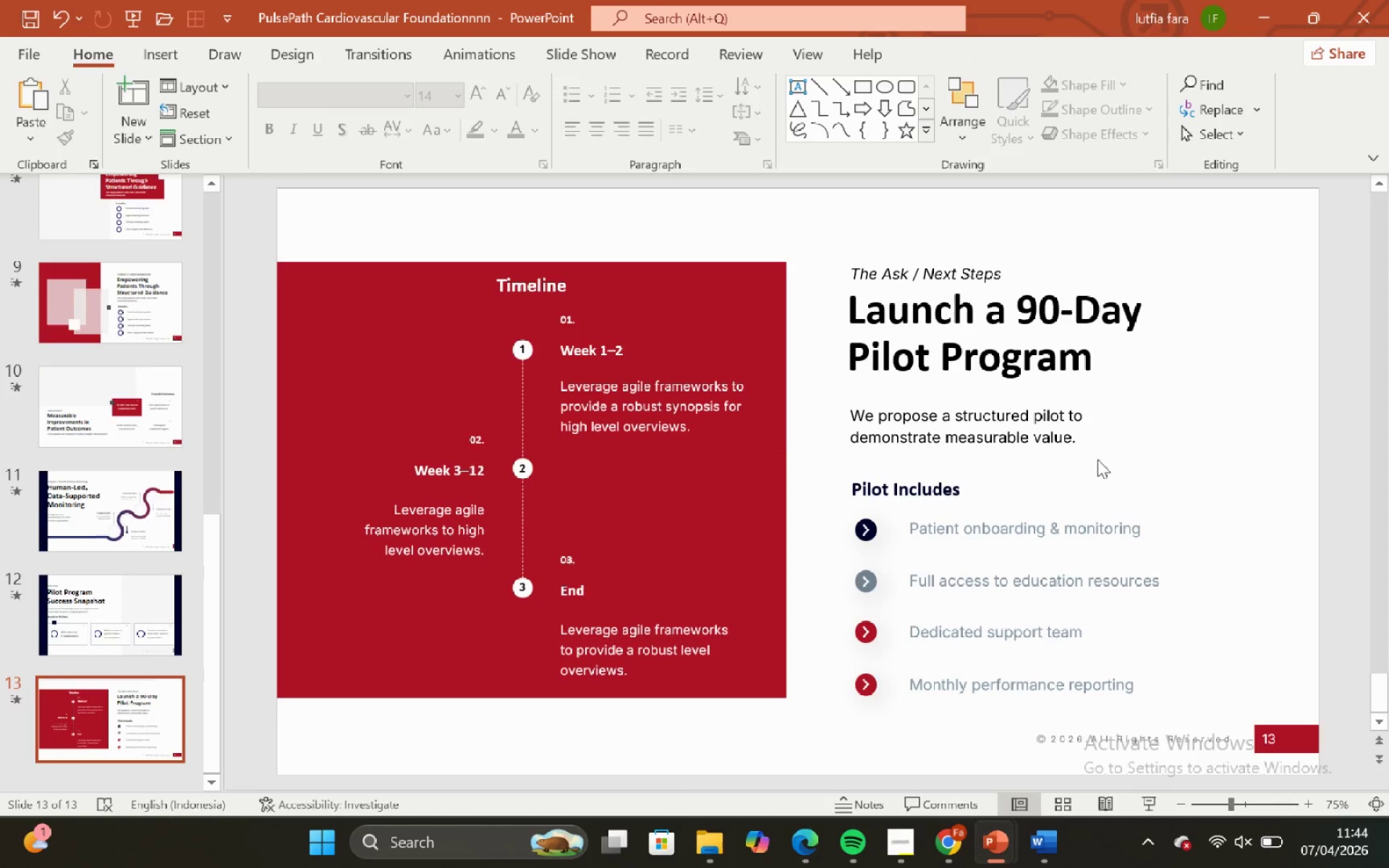 
left_click([1102, 449])
 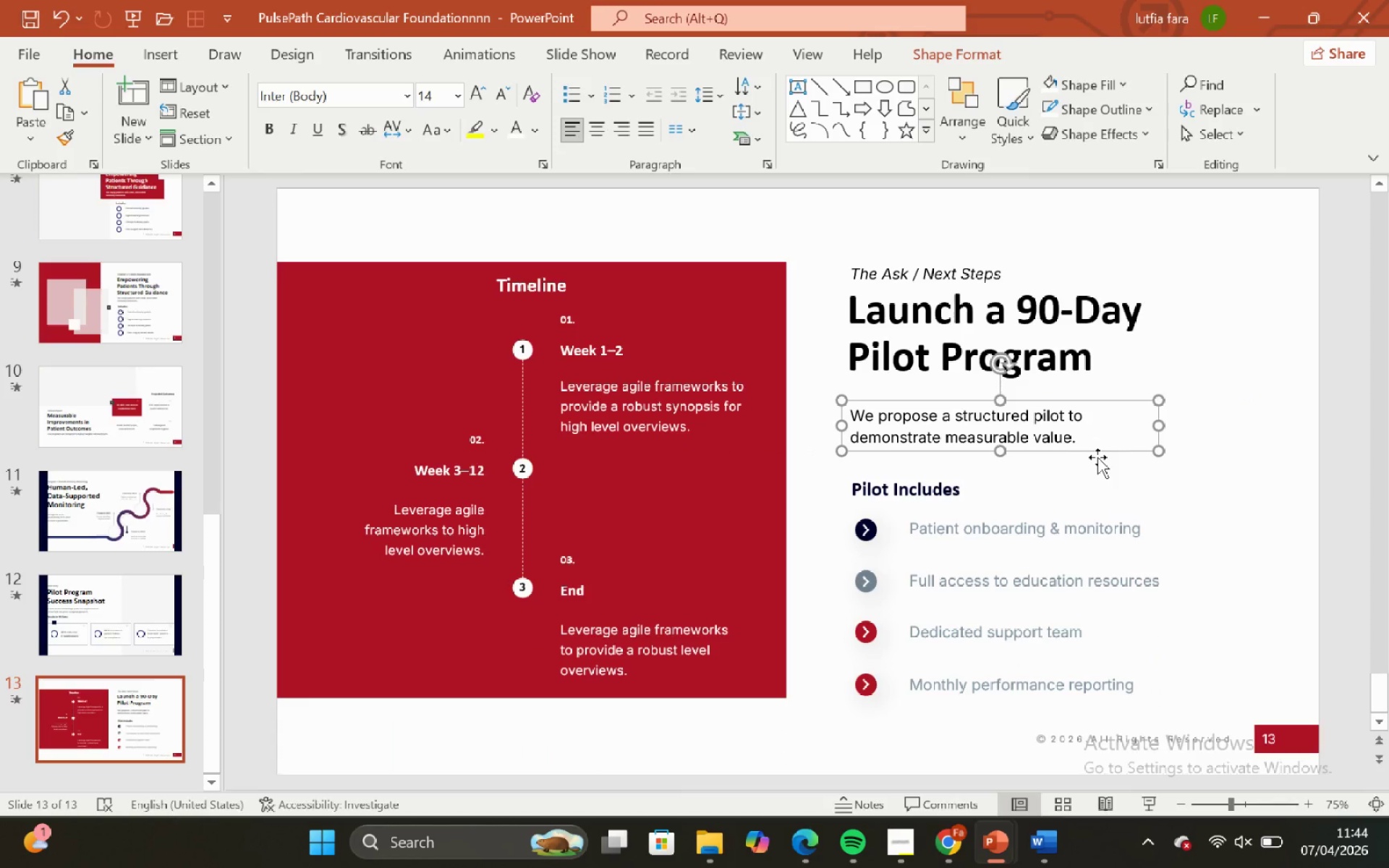 
hold_key(key=ShiftLeft, duration=2.7)
left_click_drag(start_coordinate=[1100, 448], to_coordinate=[1100, 439])
 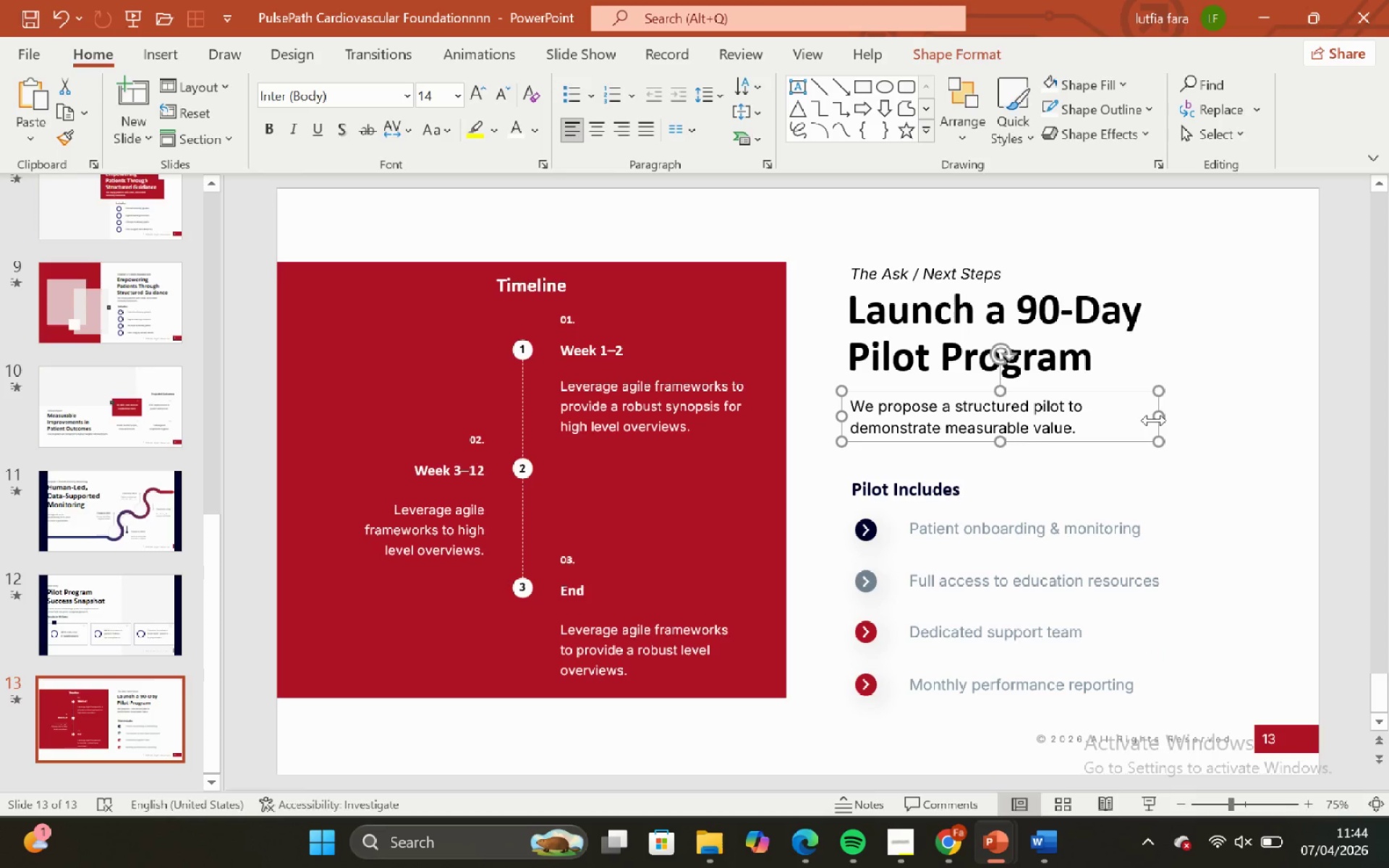 
left_click_drag(start_coordinate=[1155, 420], to_coordinate=[1126, 421])
 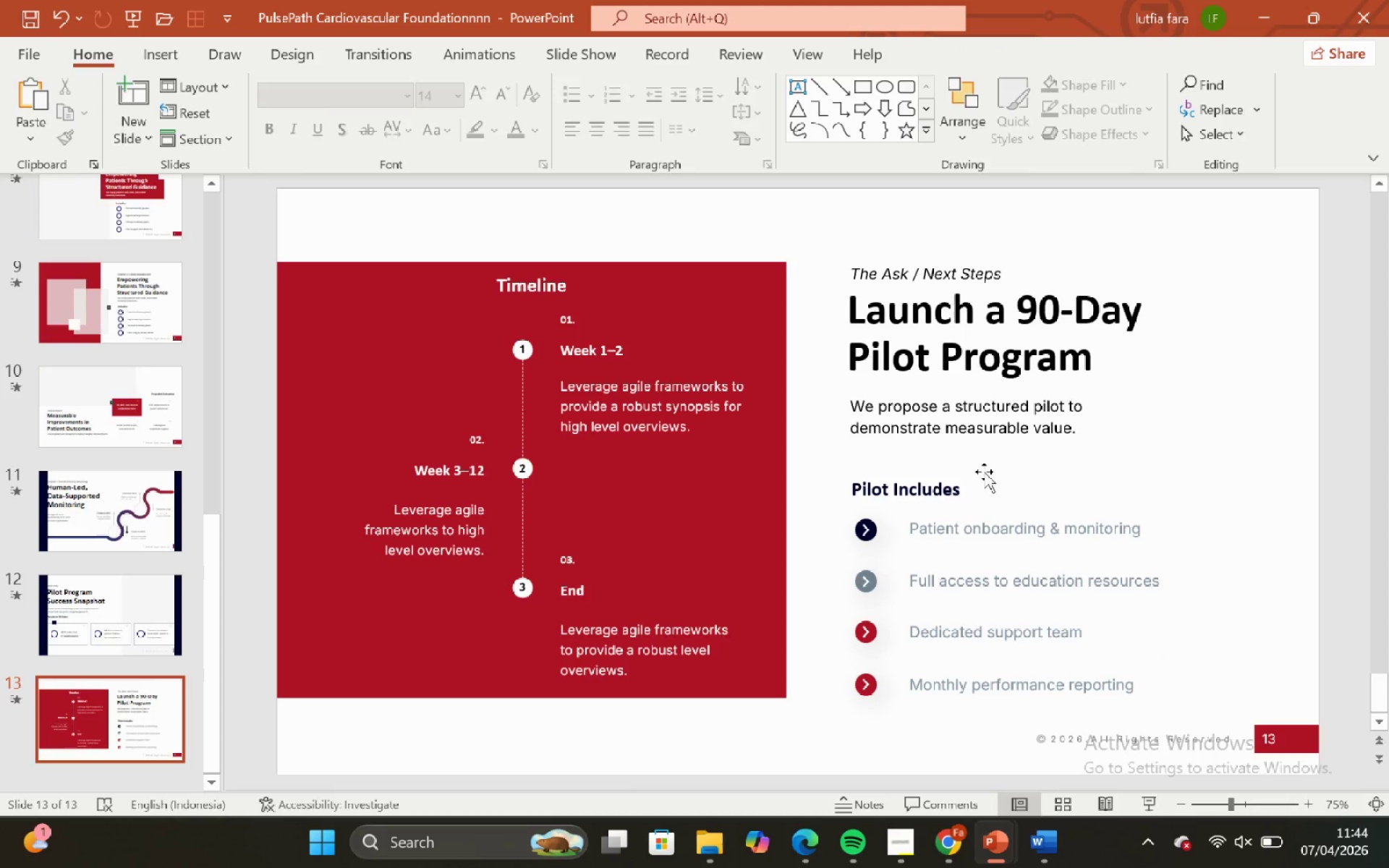 
left_click([983, 484])
 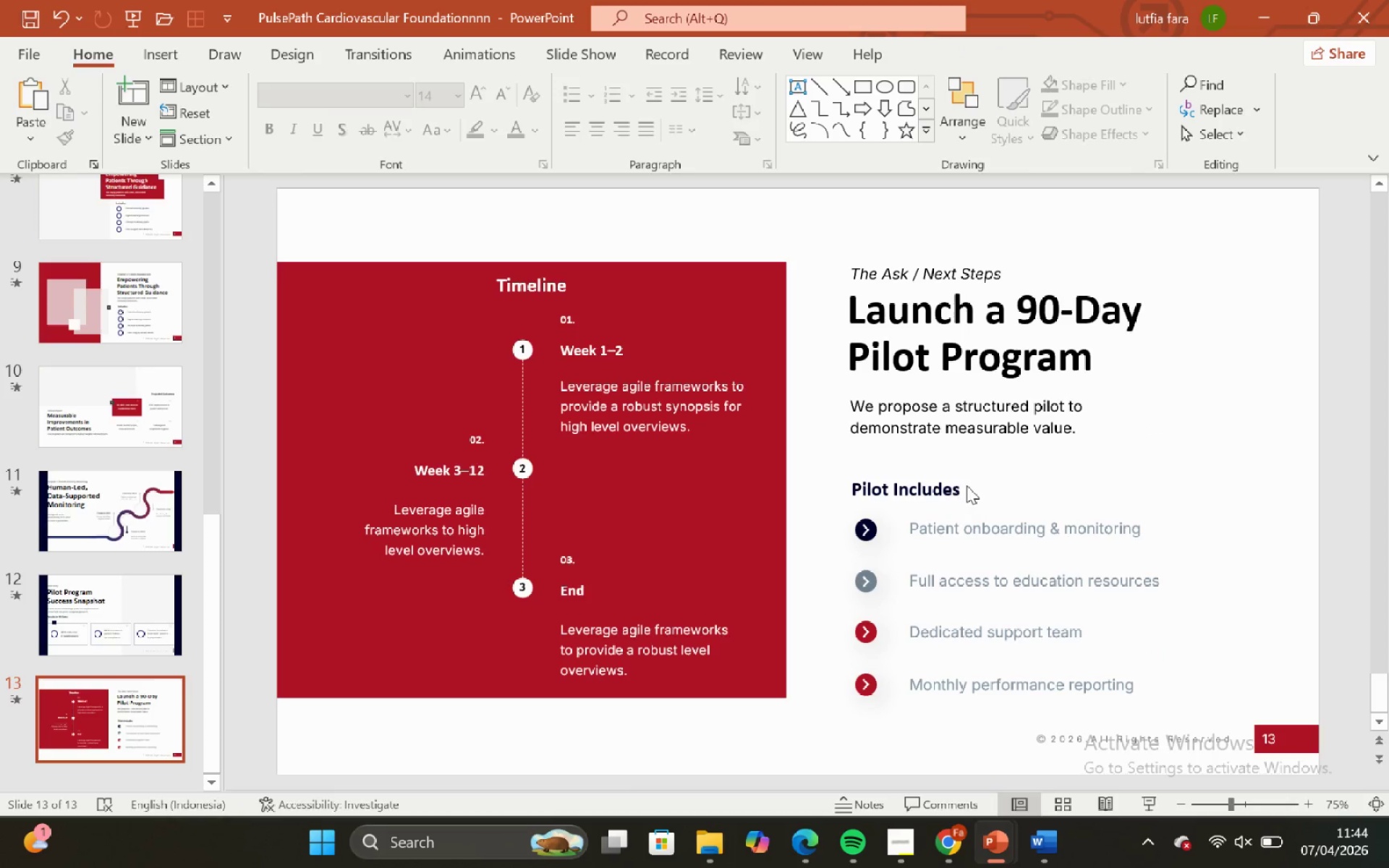 
left_click([967, 485])
 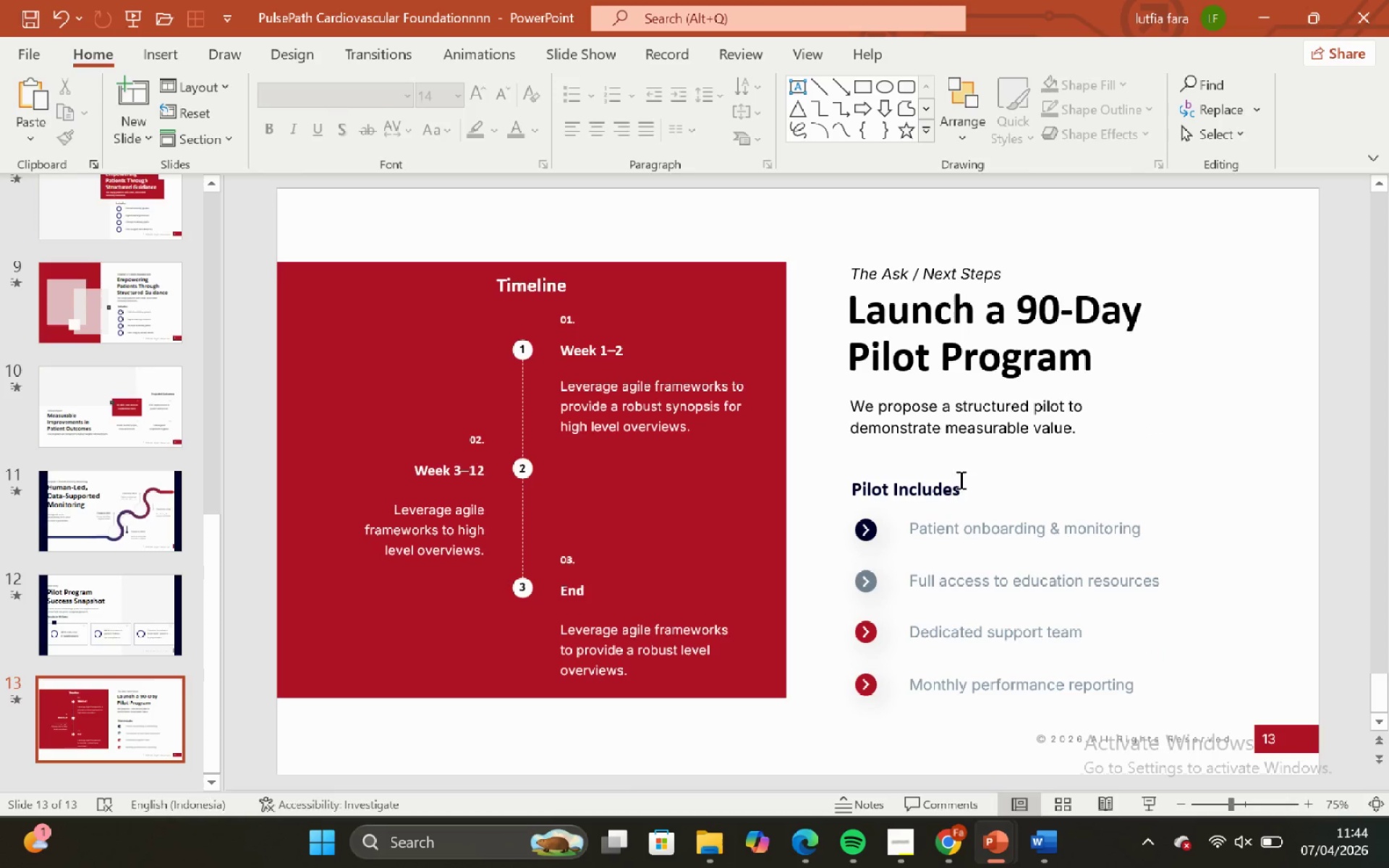 
double_click([959, 480])
 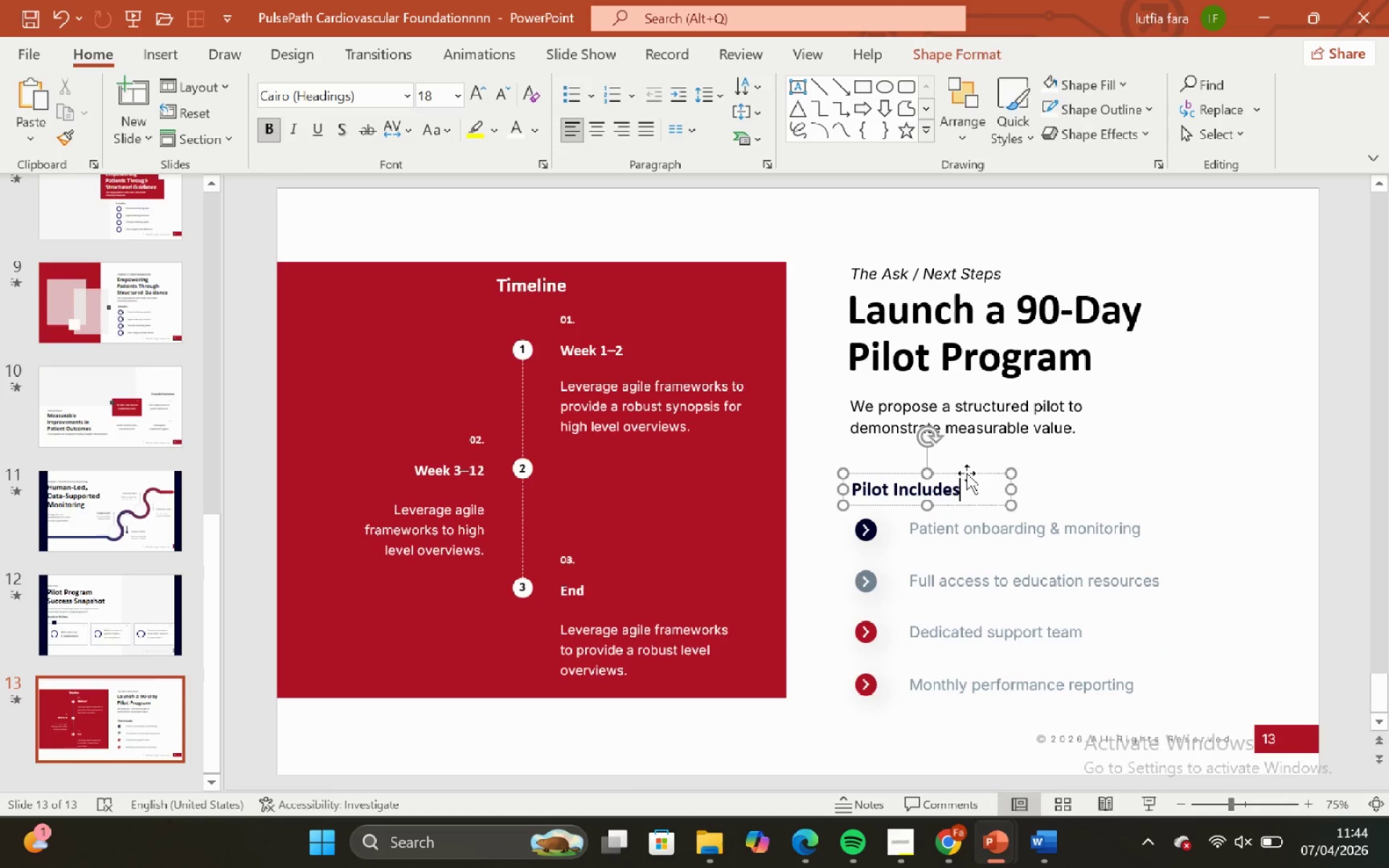 
left_click([967, 473])
 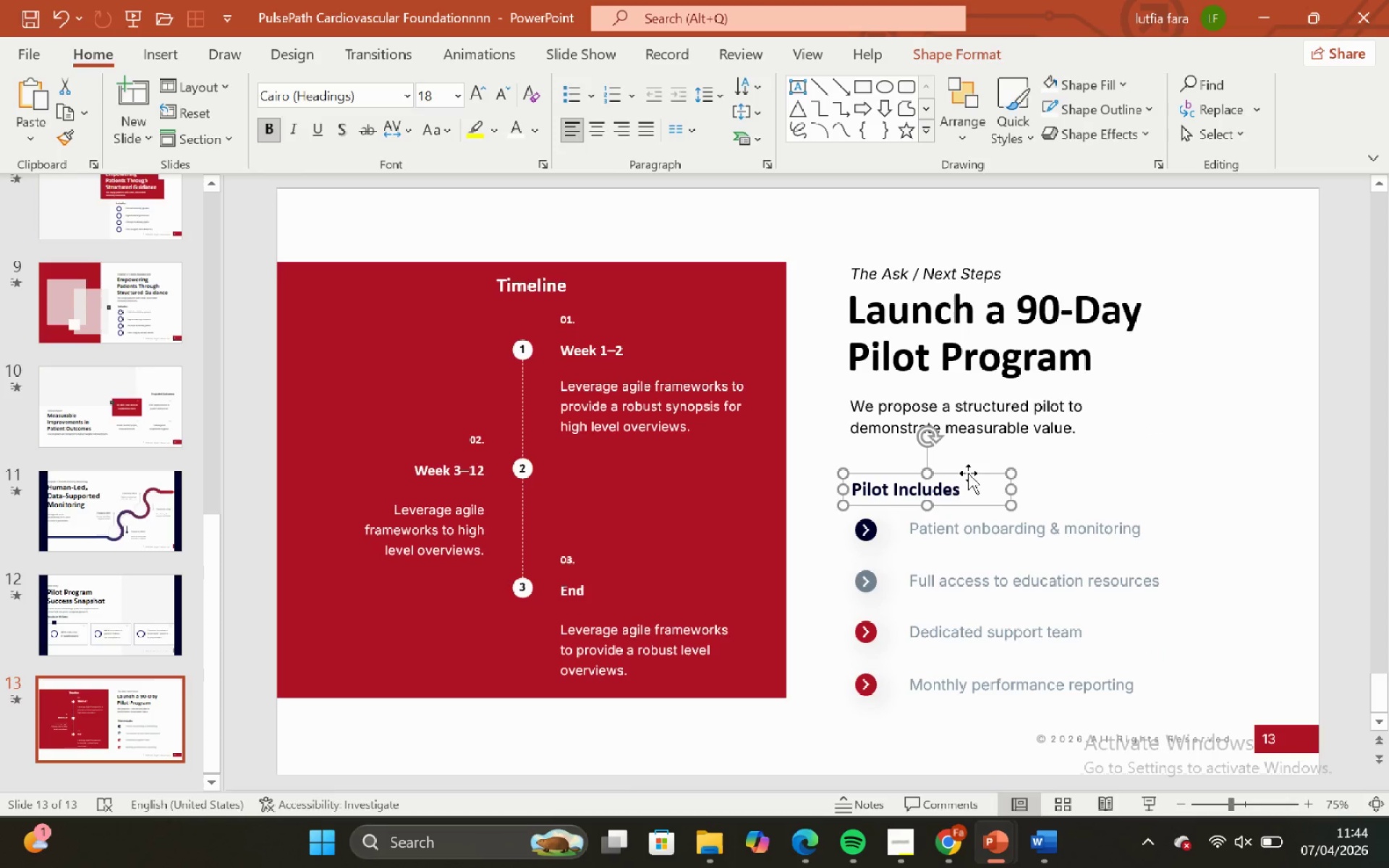 
hold_key(key=ShiftLeft, duration=3.45)
left_click_drag(start_coordinate=[968, 473], to_coordinate=[968, 450])
 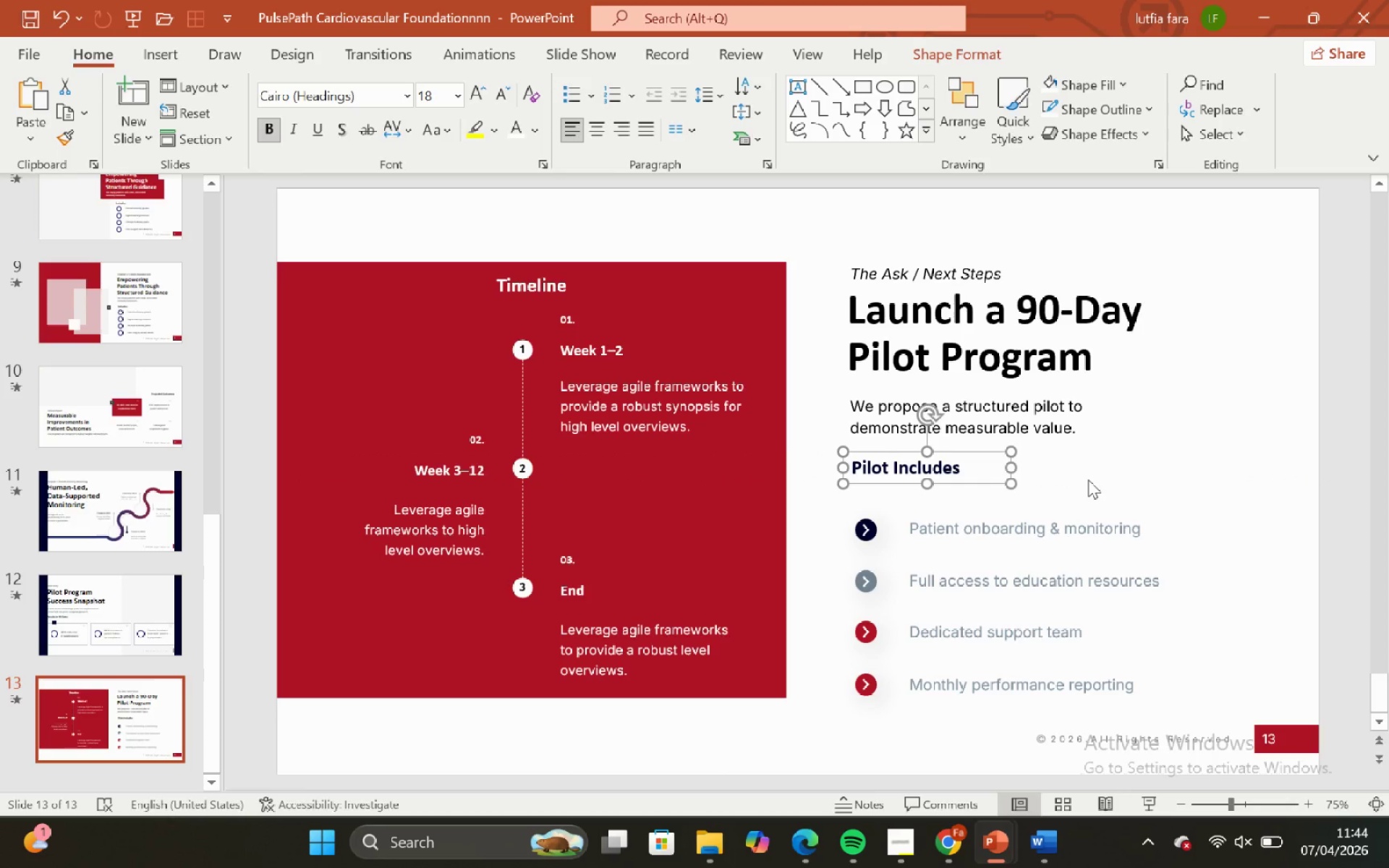 
left_click([1088, 480])
 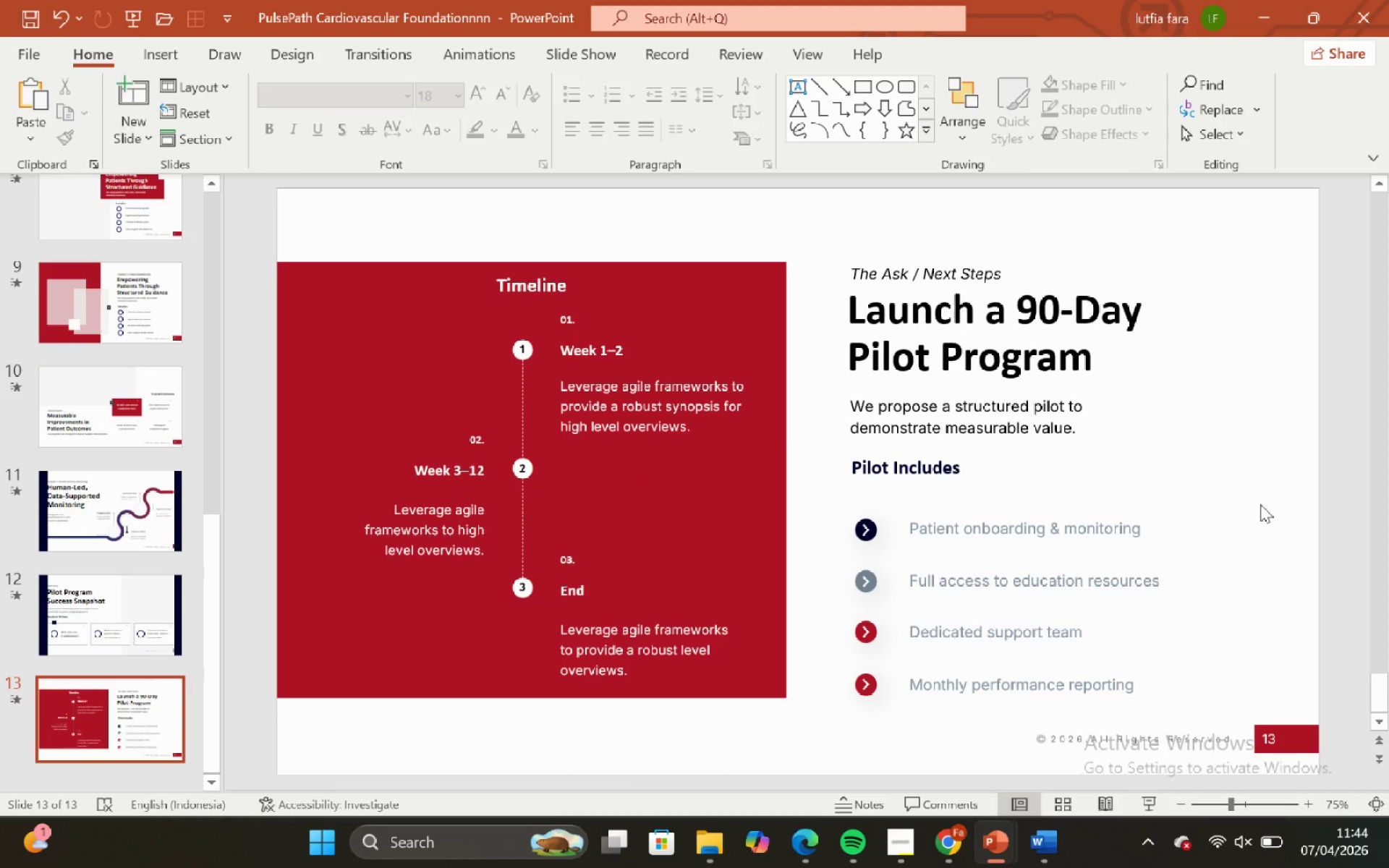 
left_click_drag(start_coordinate=[1260, 504], to_coordinate=[823, 745])
 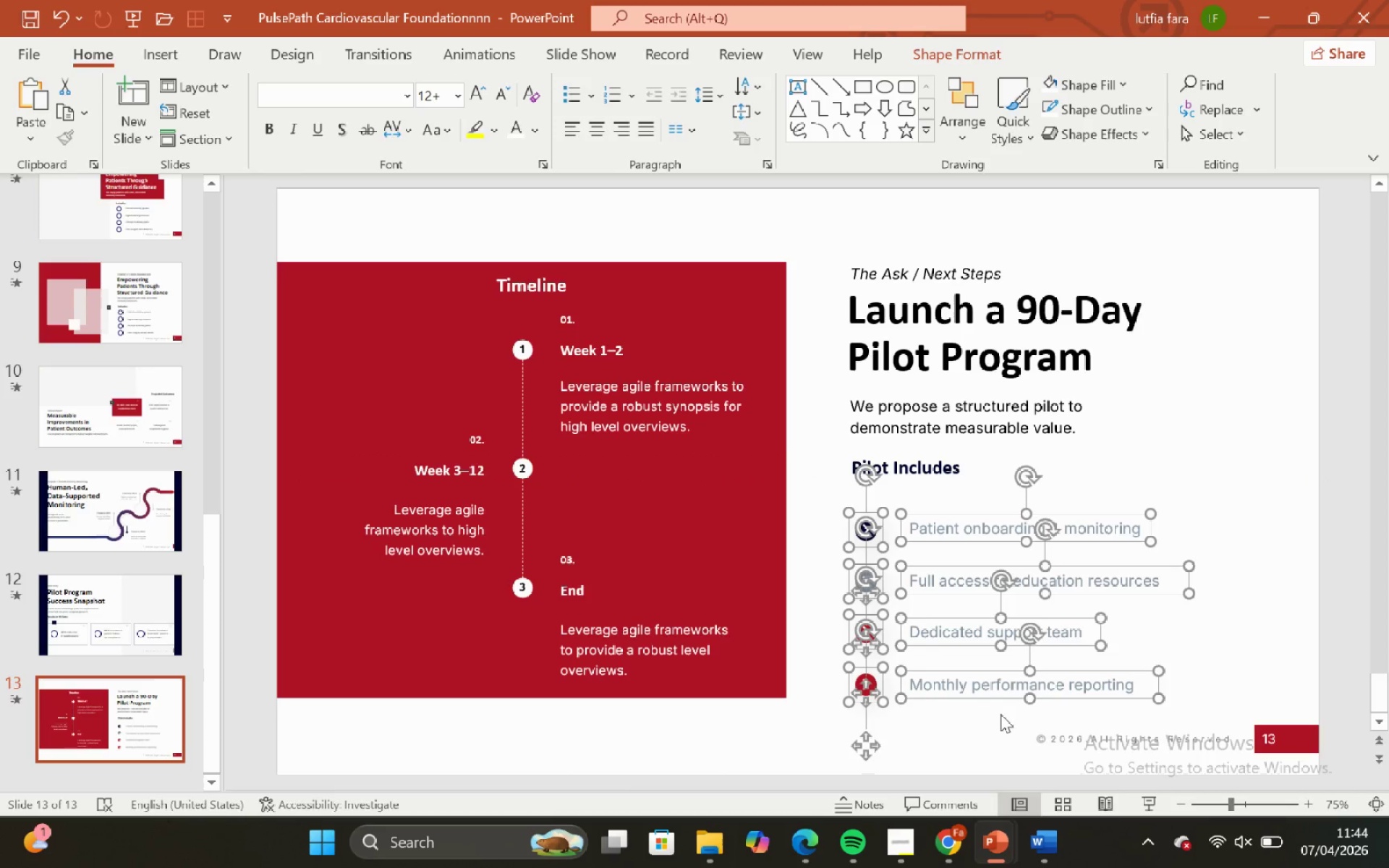 
left_click([1001, 714])
 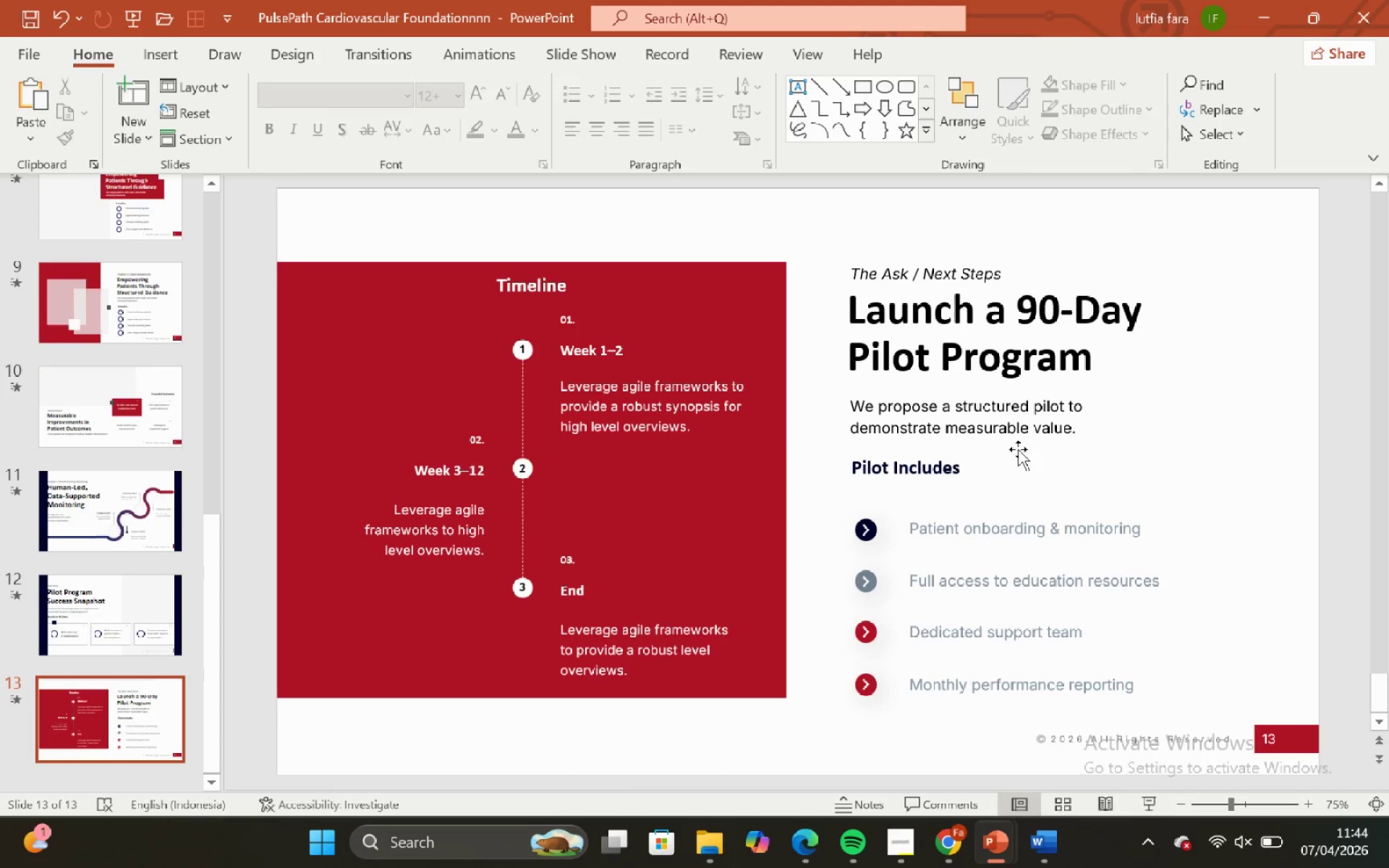 
left_click([1021, 446])
 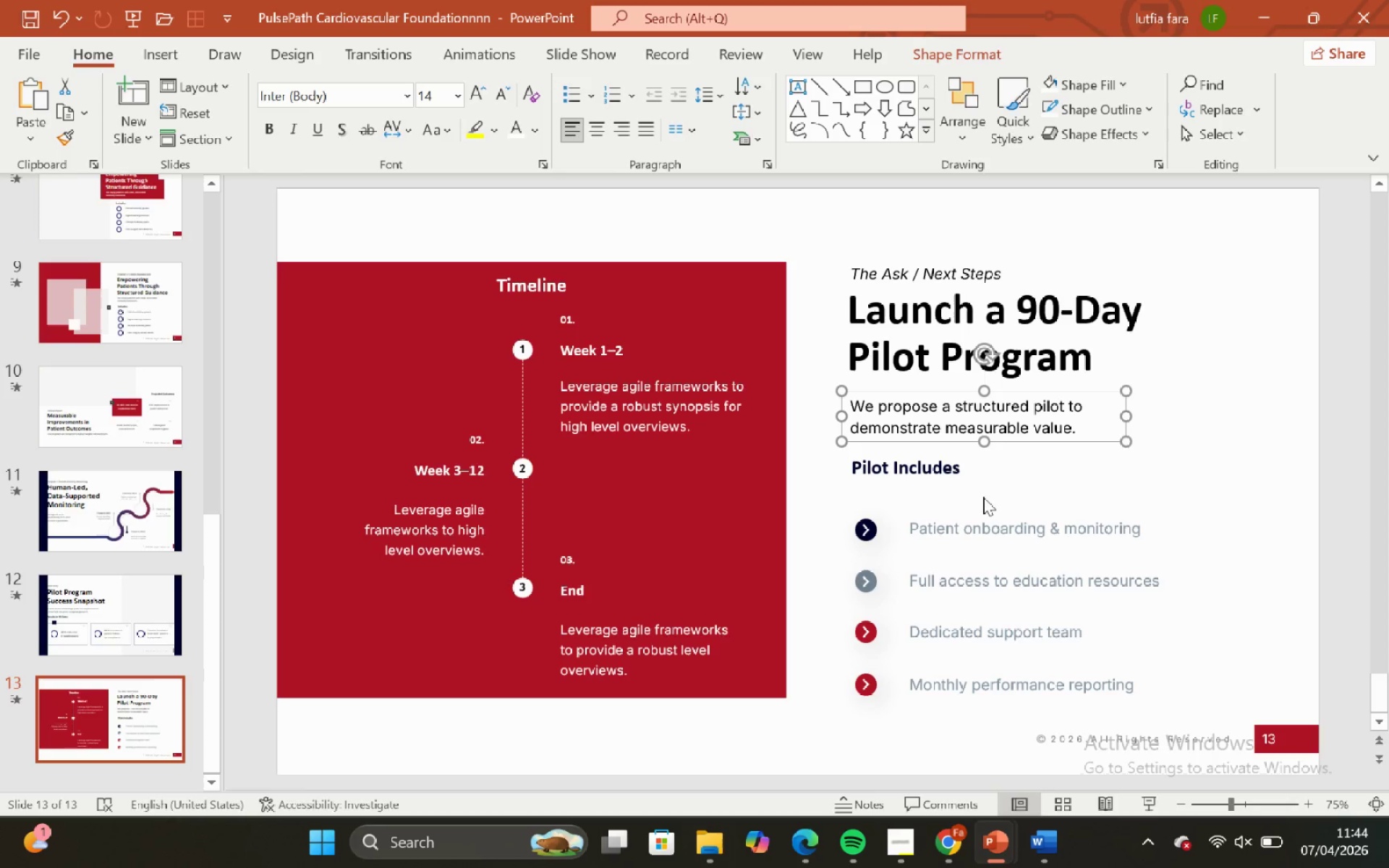 
hold_key(key=ShiftLeft, duration=0.47)
left_click([939, 478])
 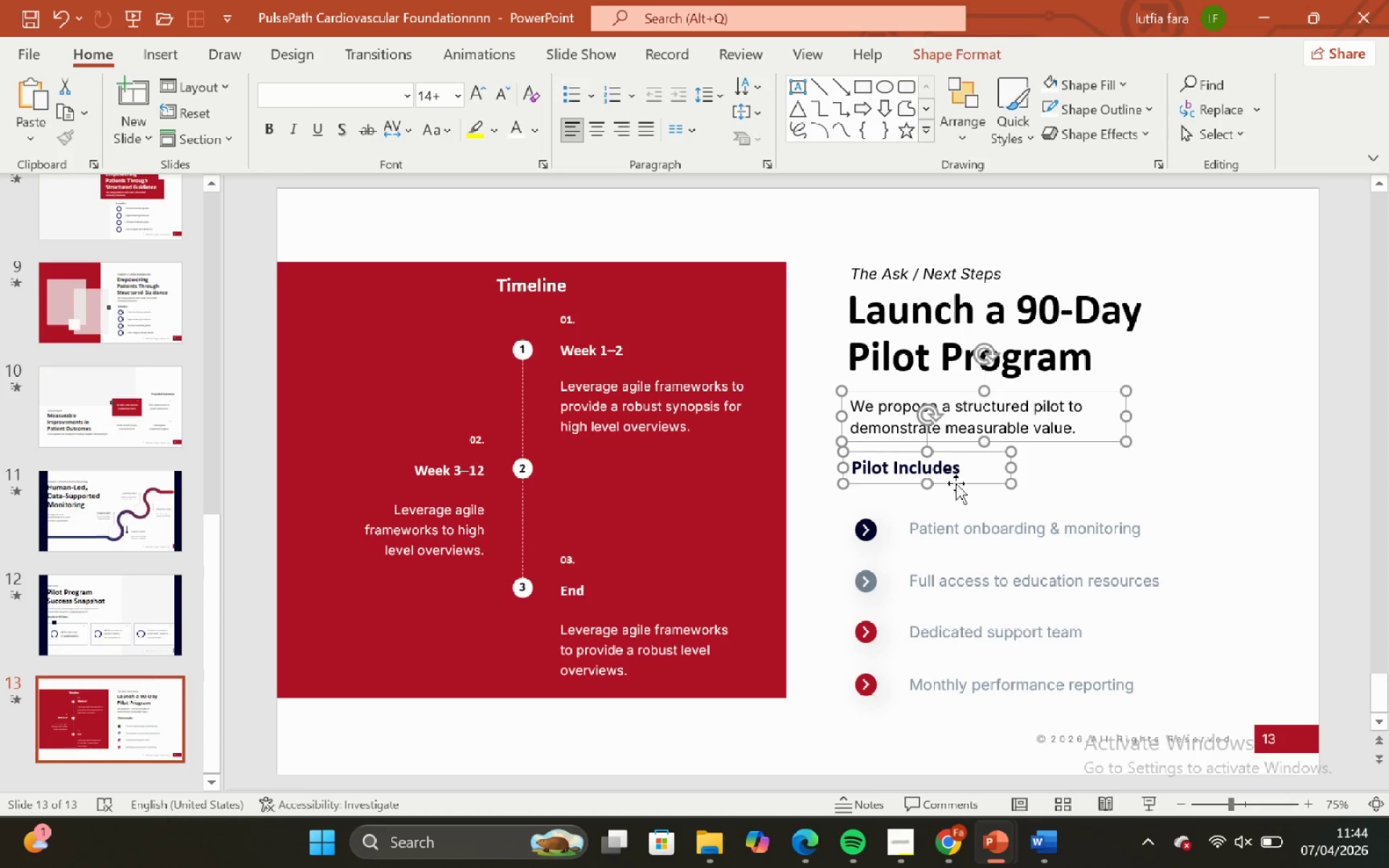 
key(Control+Z)
 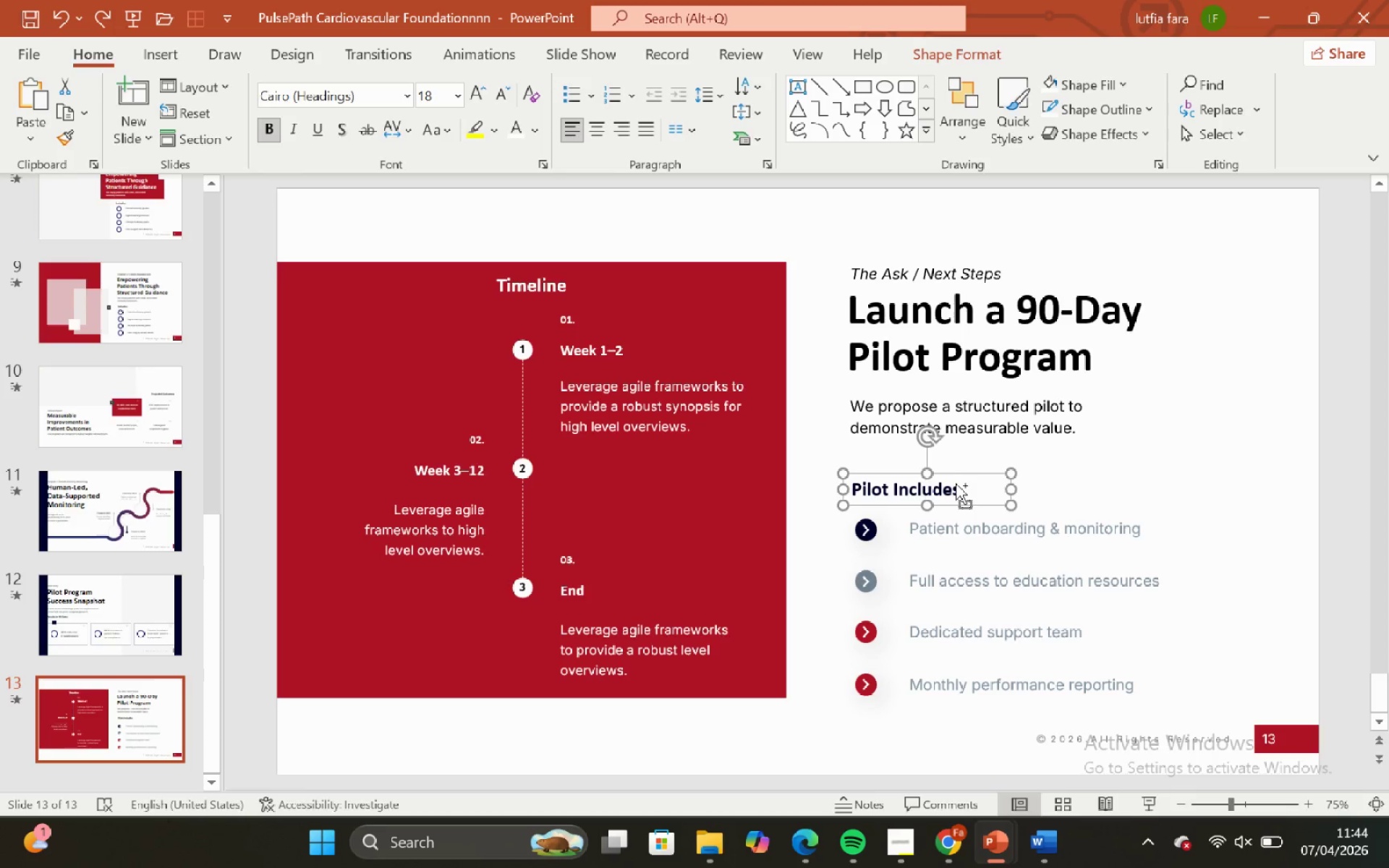 
key(Control+Z)
 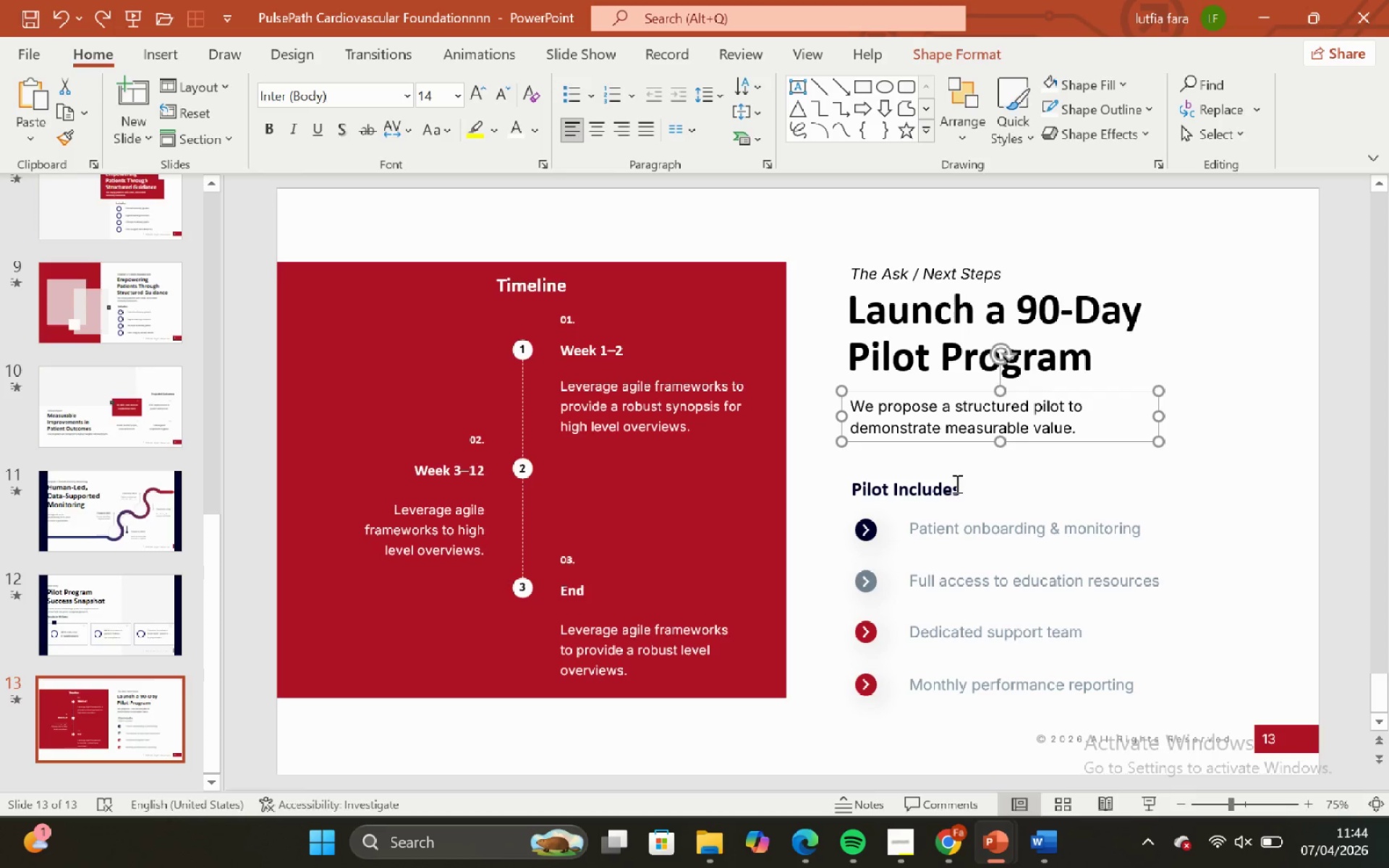 
key(Control+Z)
 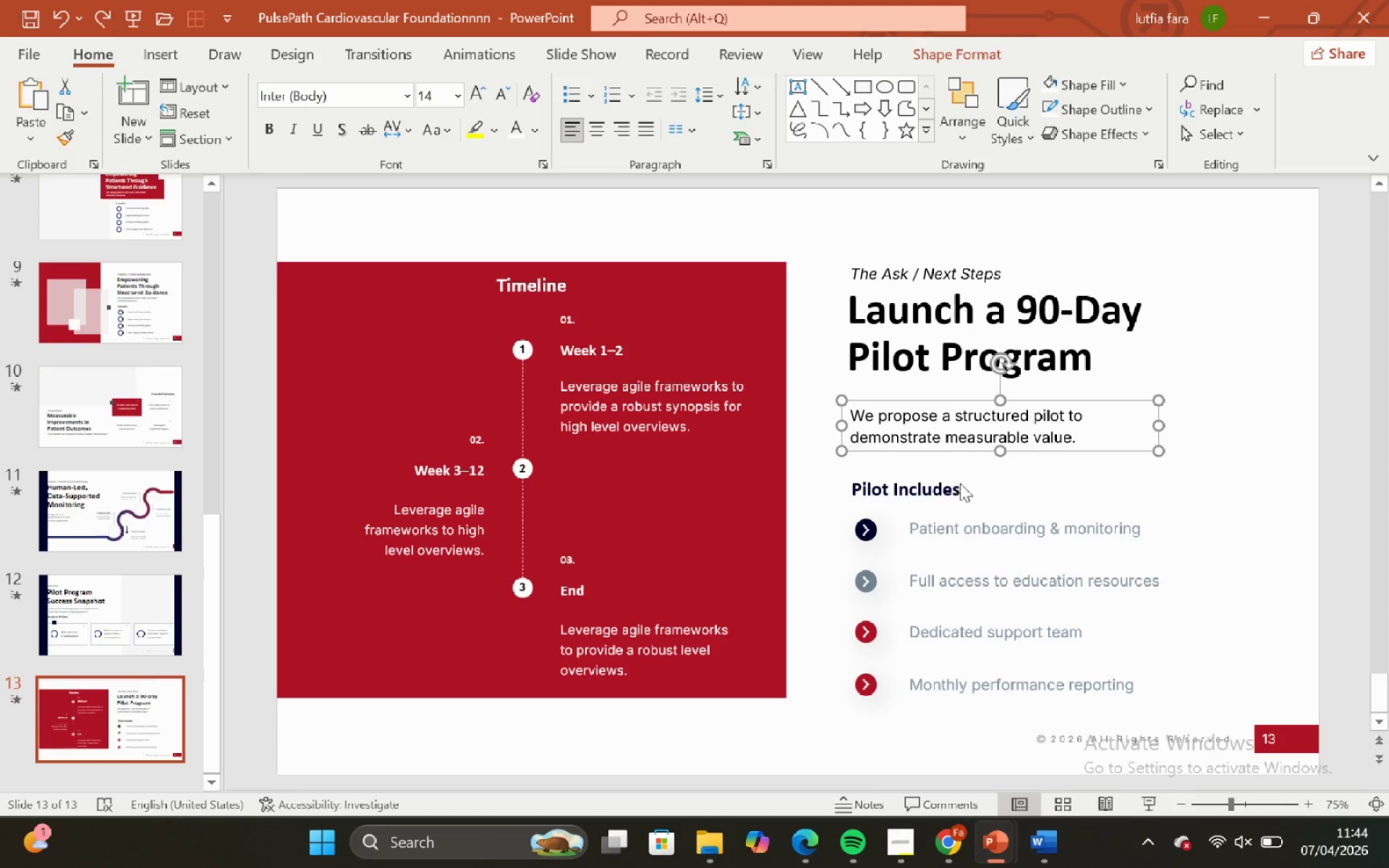 
key(Control+Z)
 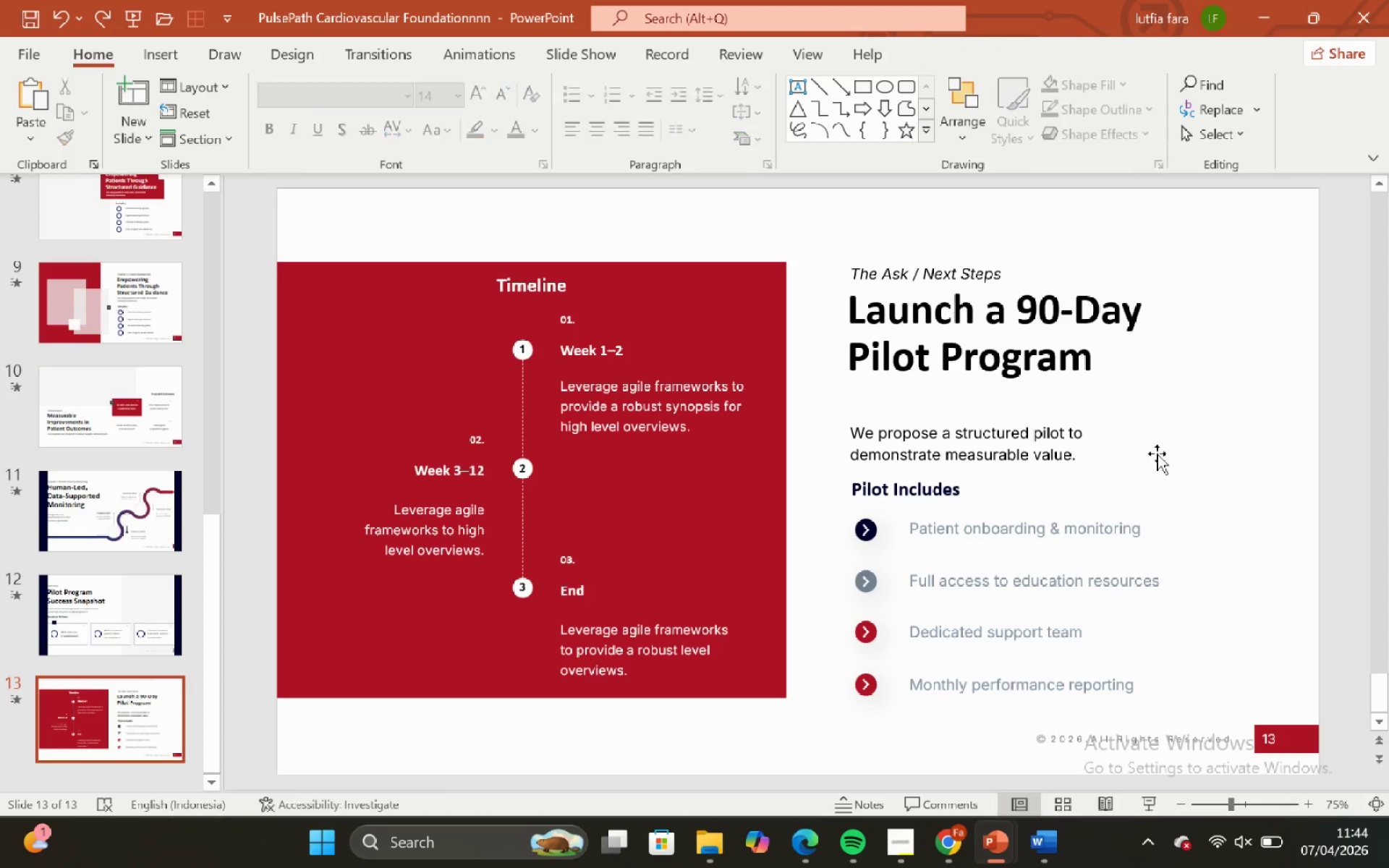 
left_click([1106, 360])
 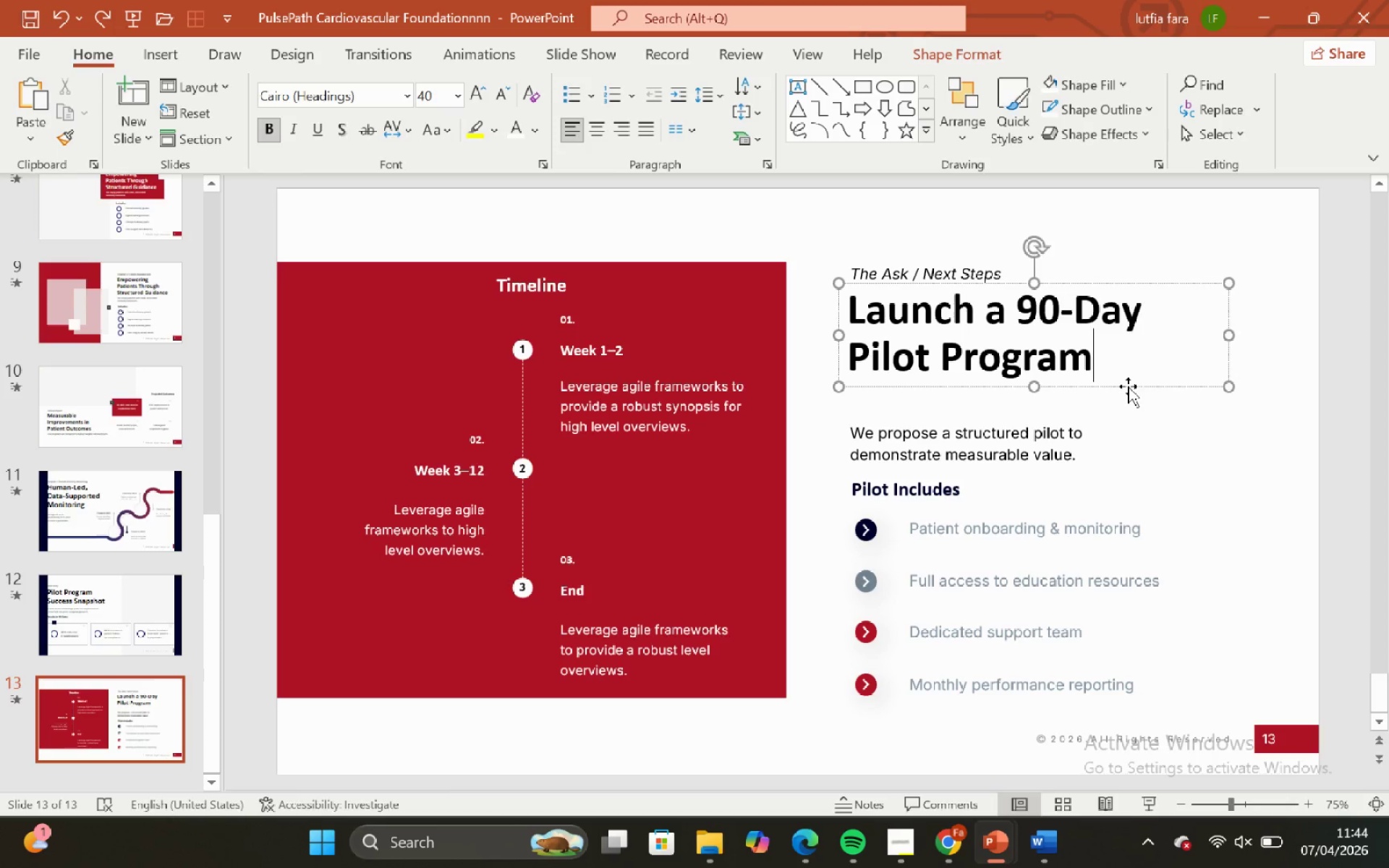 
left_click([1128, 386])
 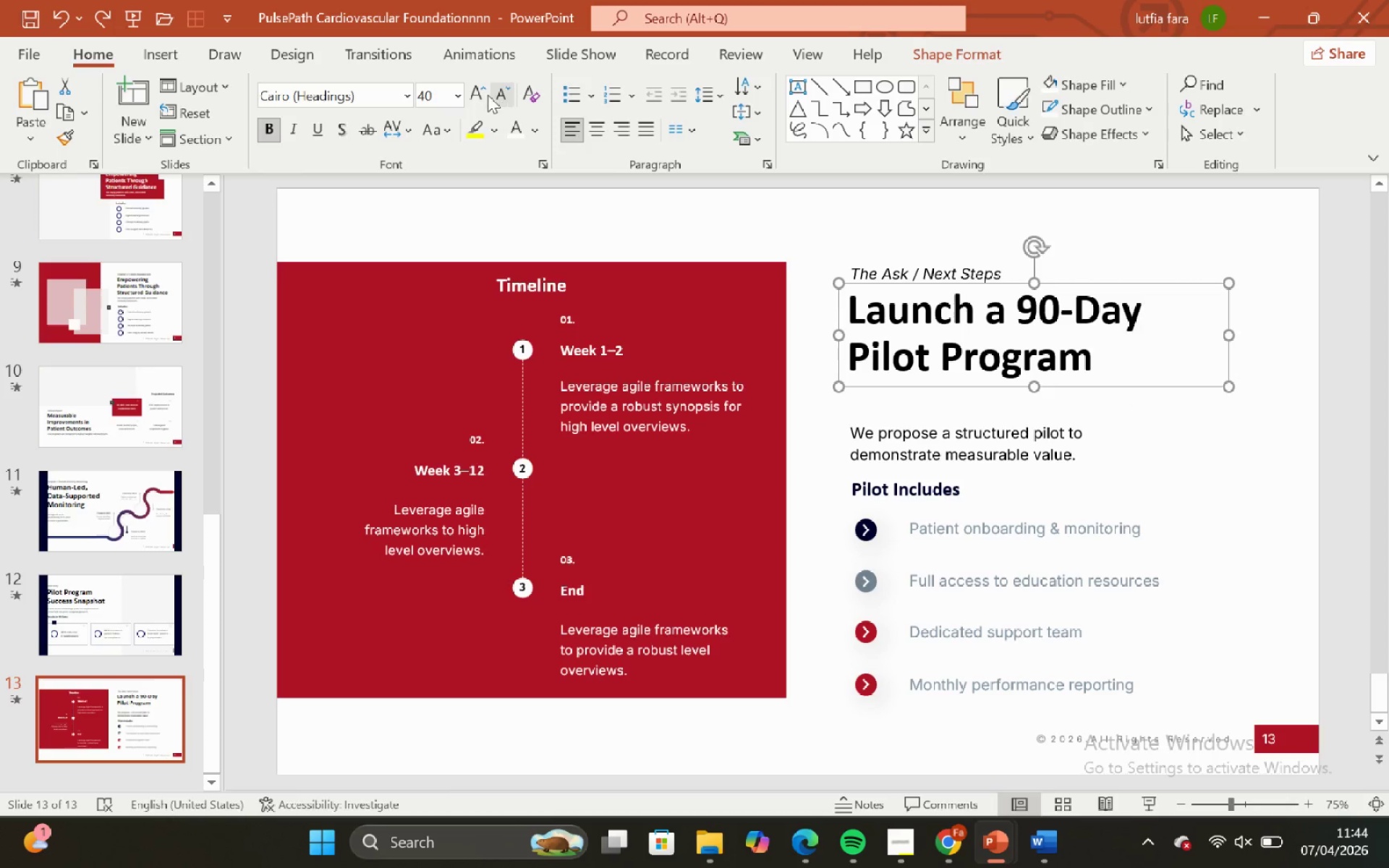 
left_click([481, 90])
 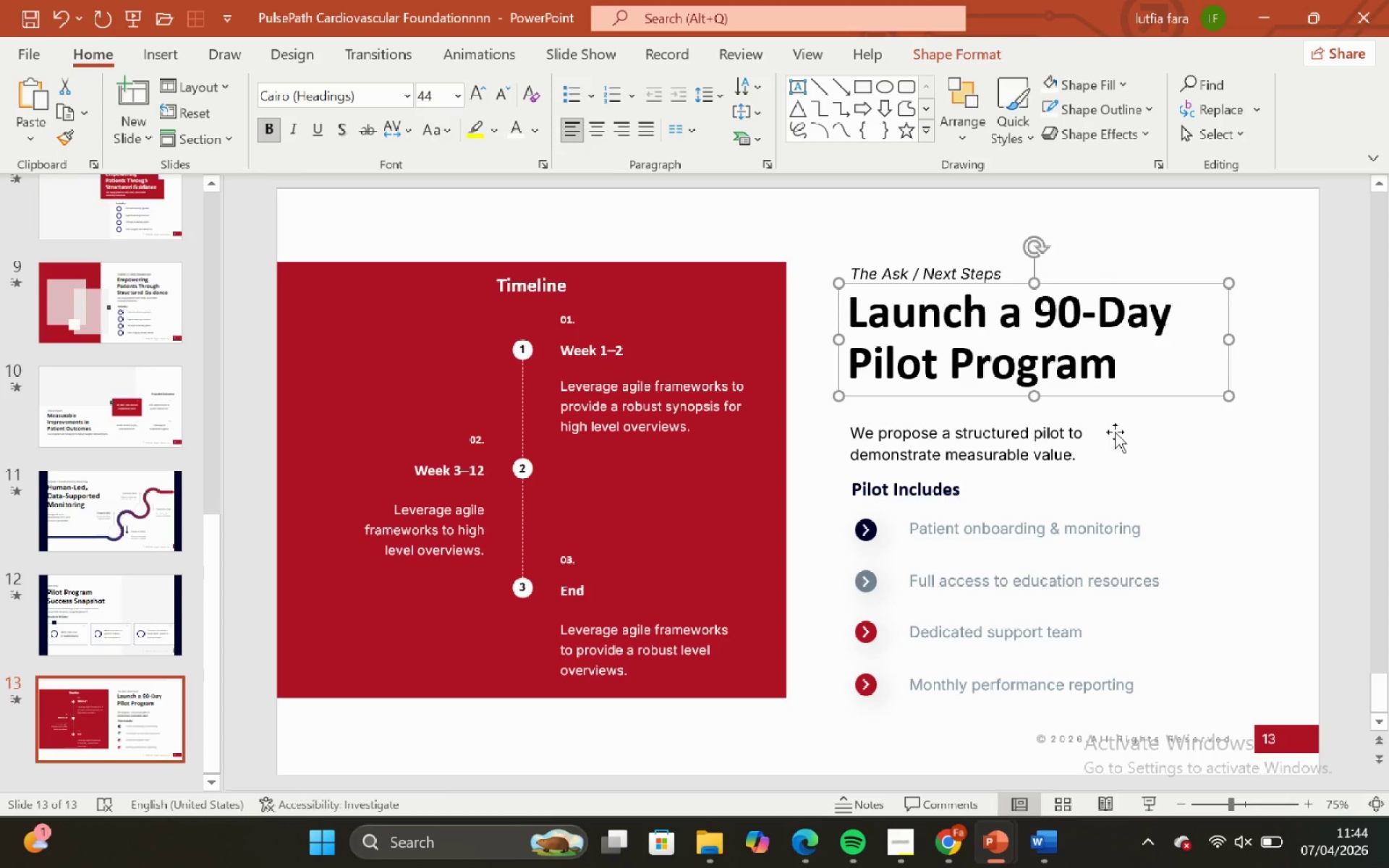 
left_click([1109, 451])
 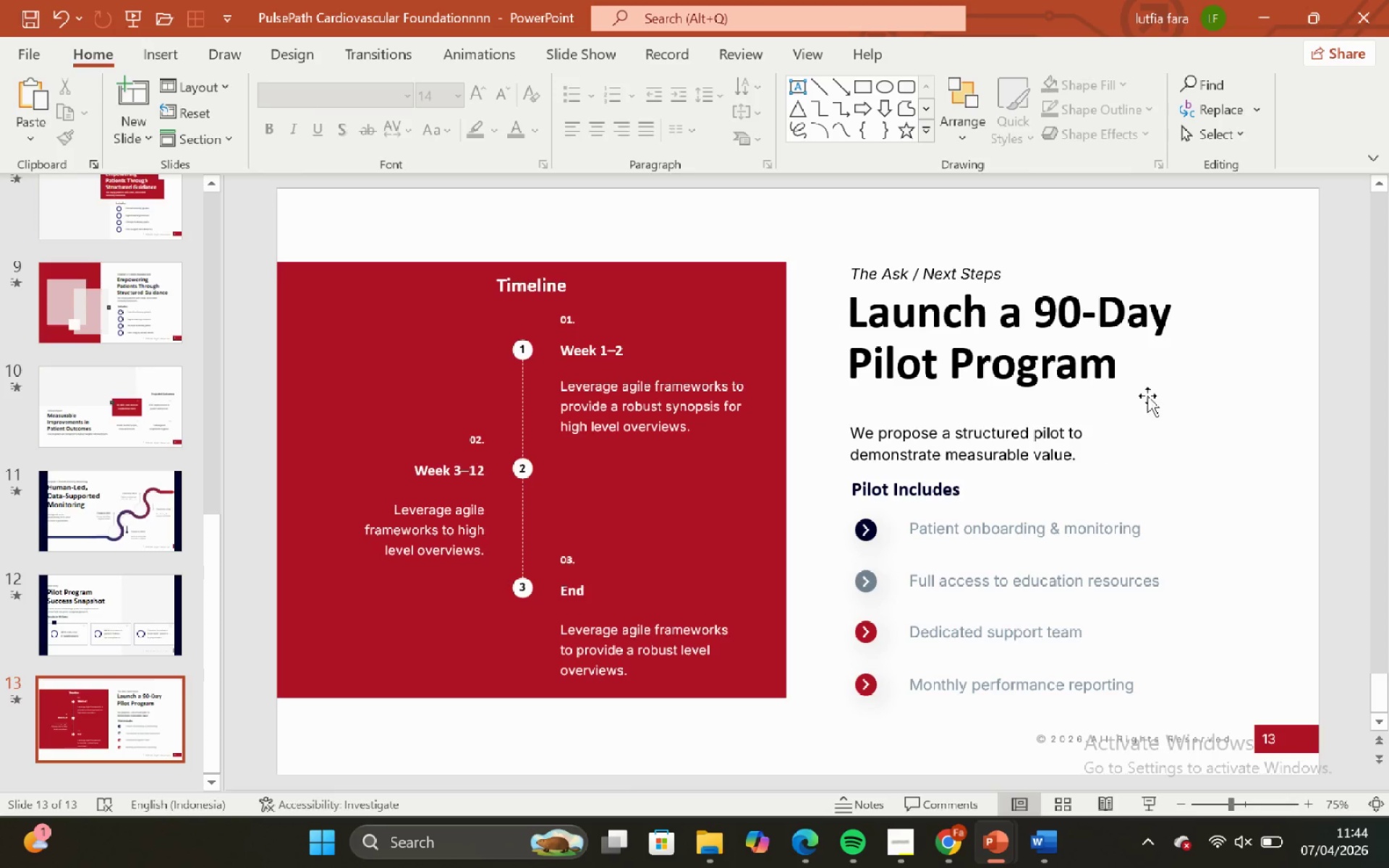 
triple_click([1144, 391])
 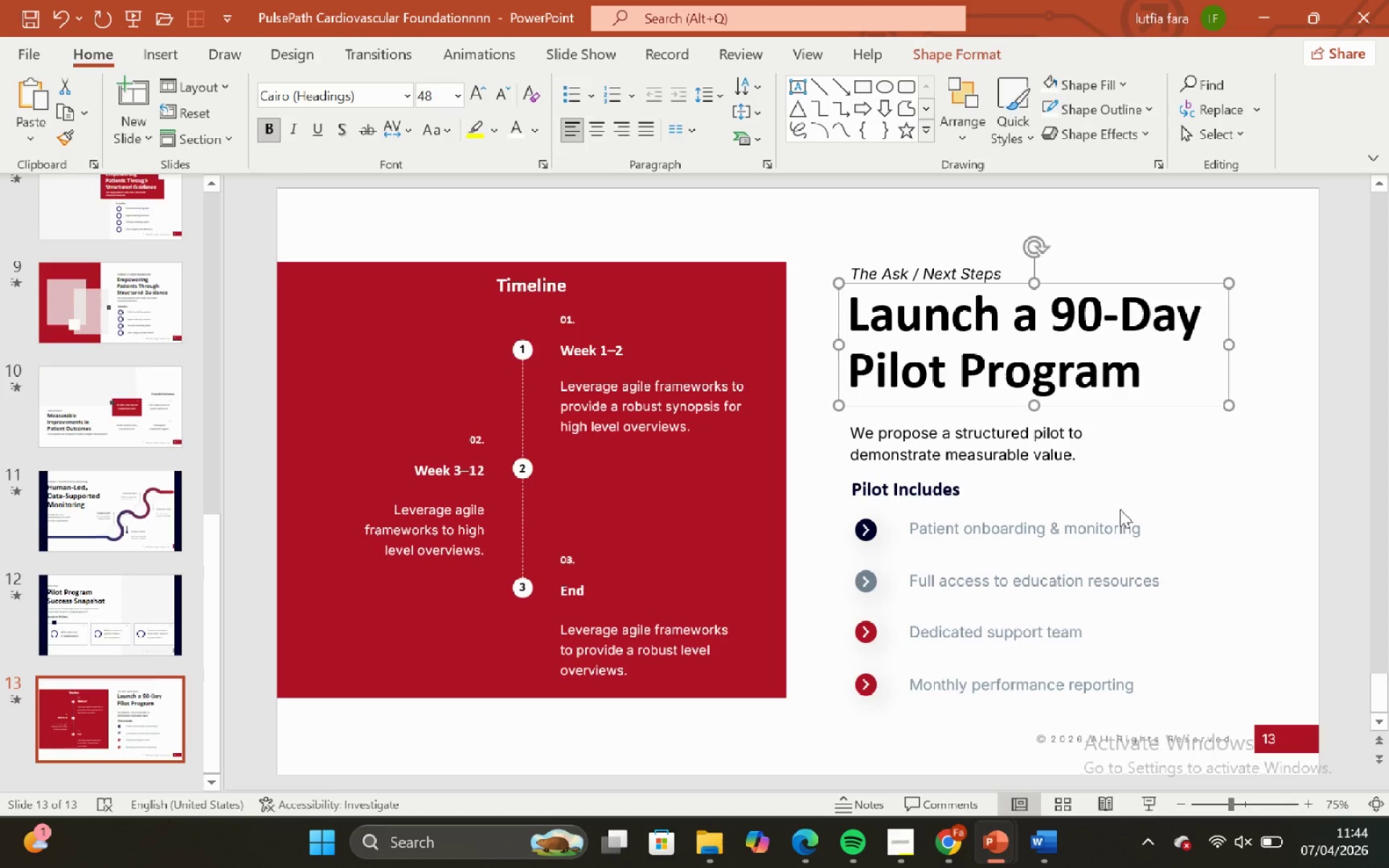 
left_click_drag(start_coordinate=[1288, 512], to_coordinate=[1283, 512])
 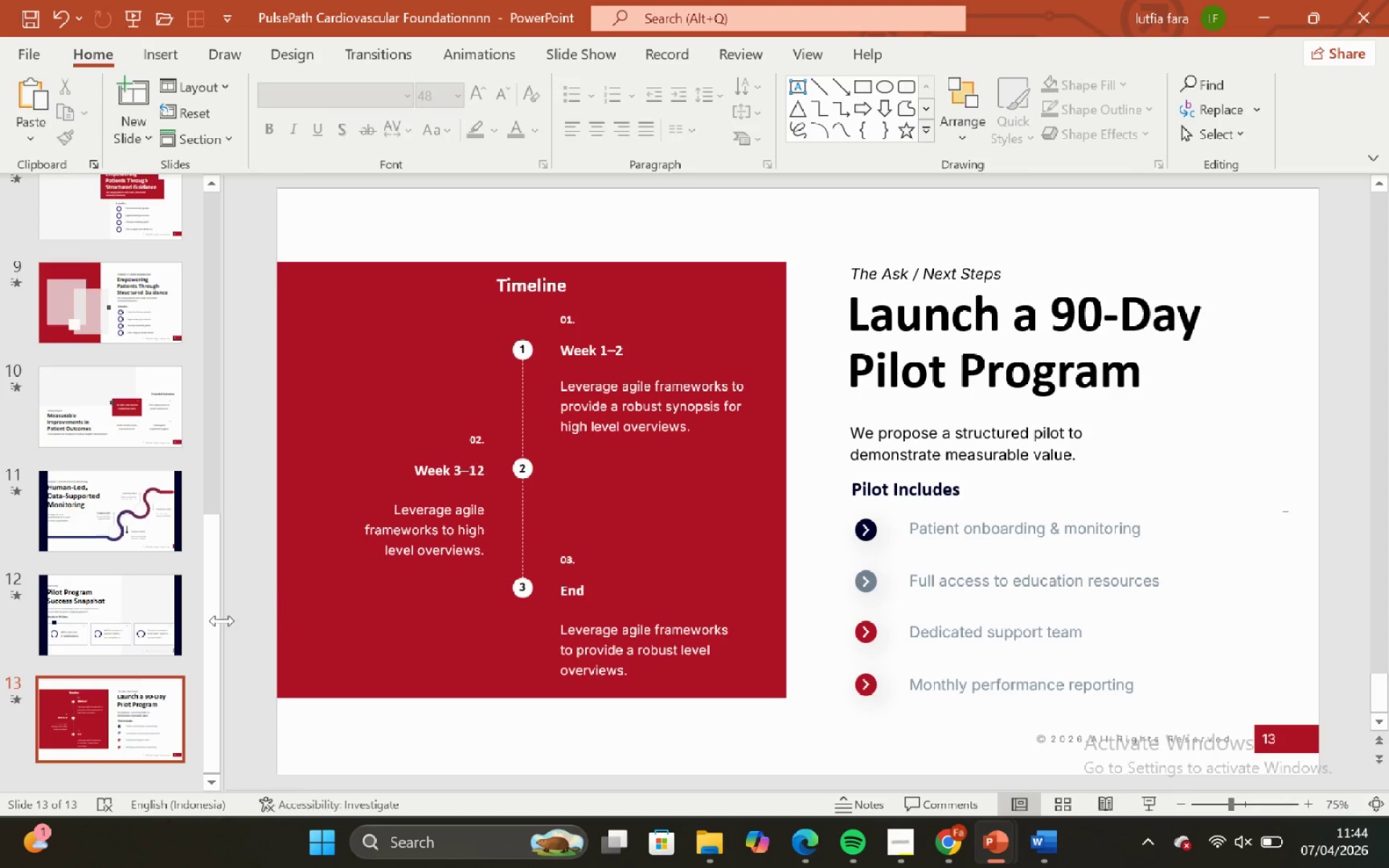 
left_click_drag(start_coordinate=[126, 634], to_coordinate=[165, 611])
 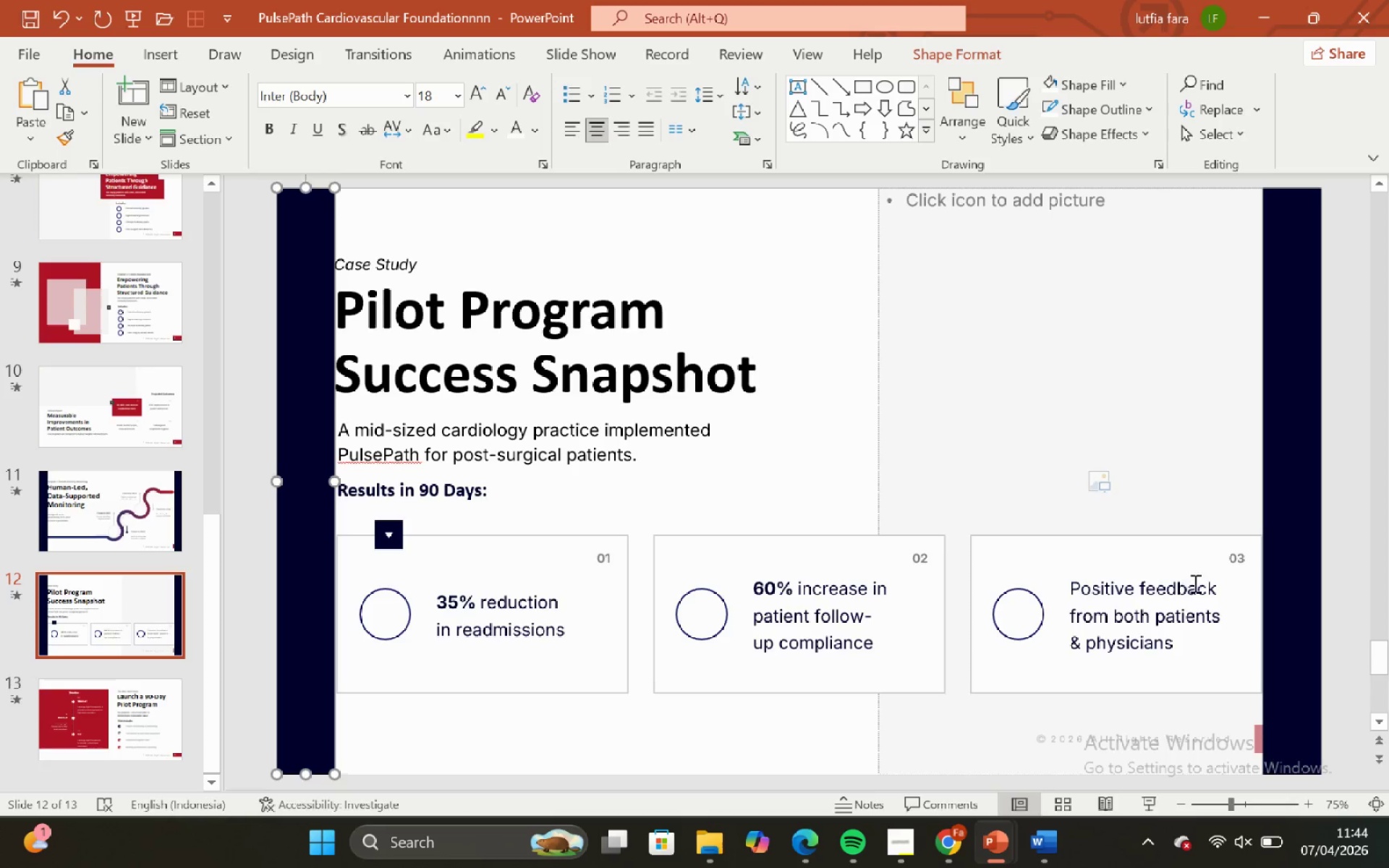 
hold_key(key=ShiftLeft, duration=0.58)
left_click([1286, 609])
 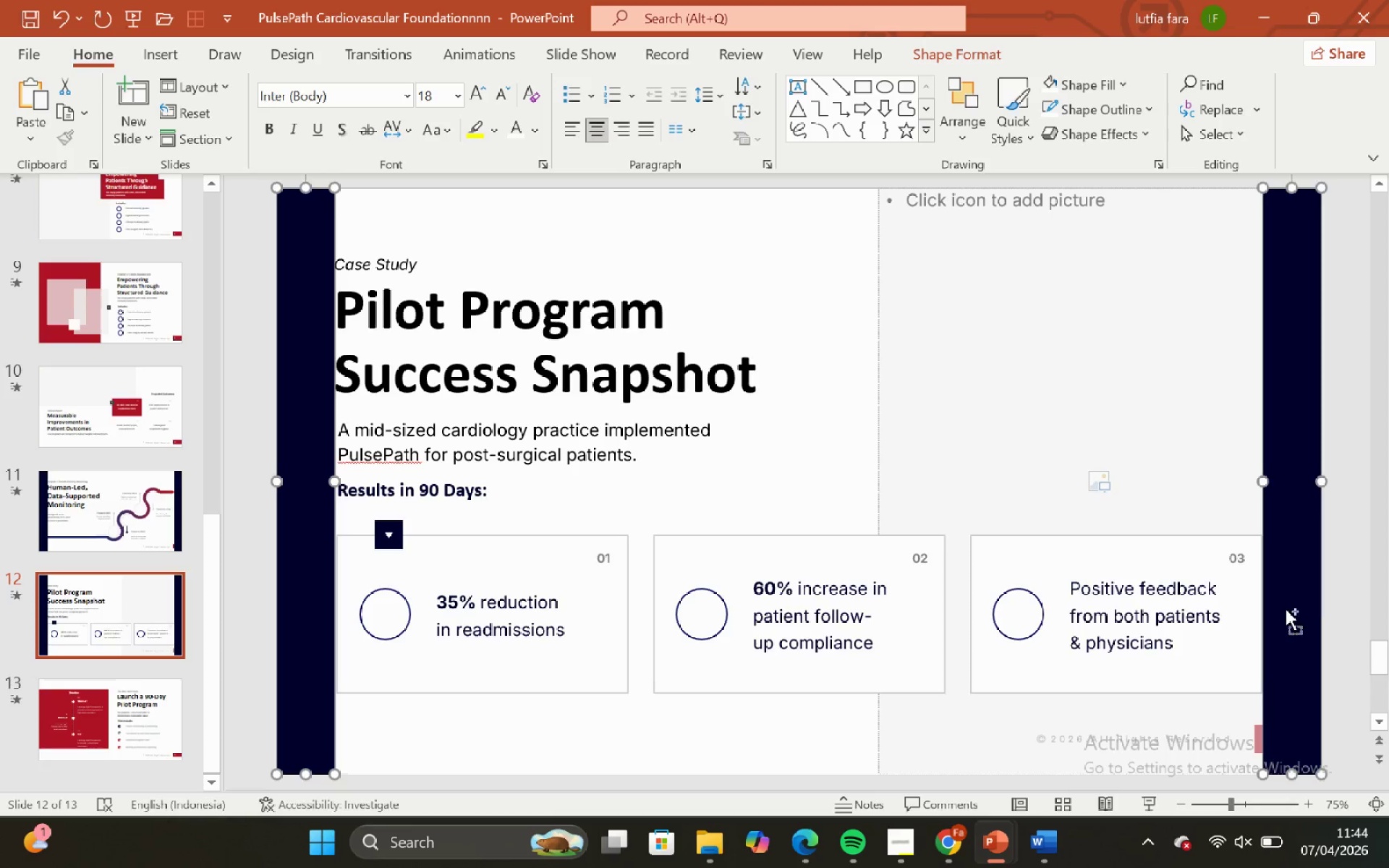 
key(Control+C)
 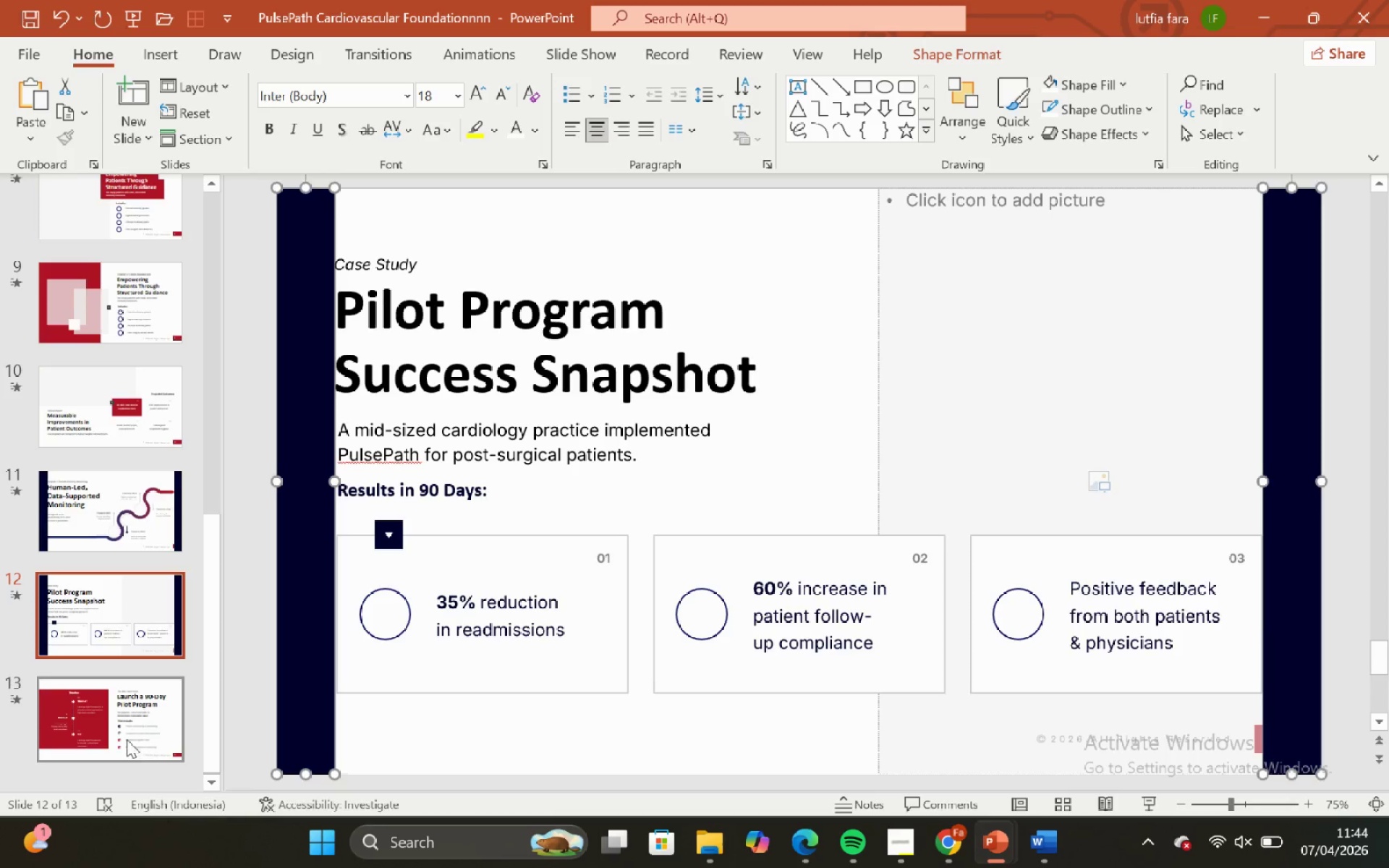 
left_click([123, 737])
 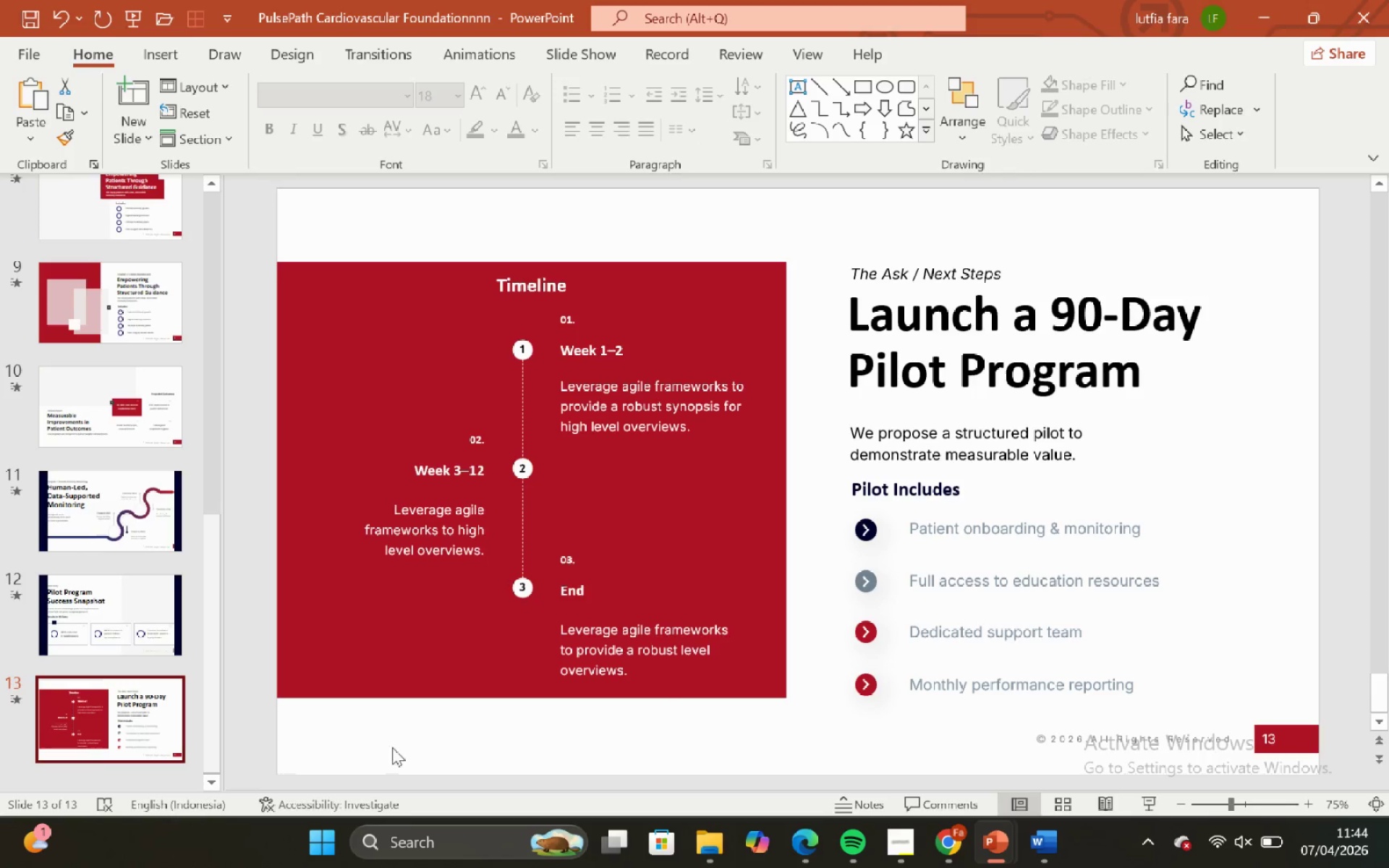 
key(Control+V)
 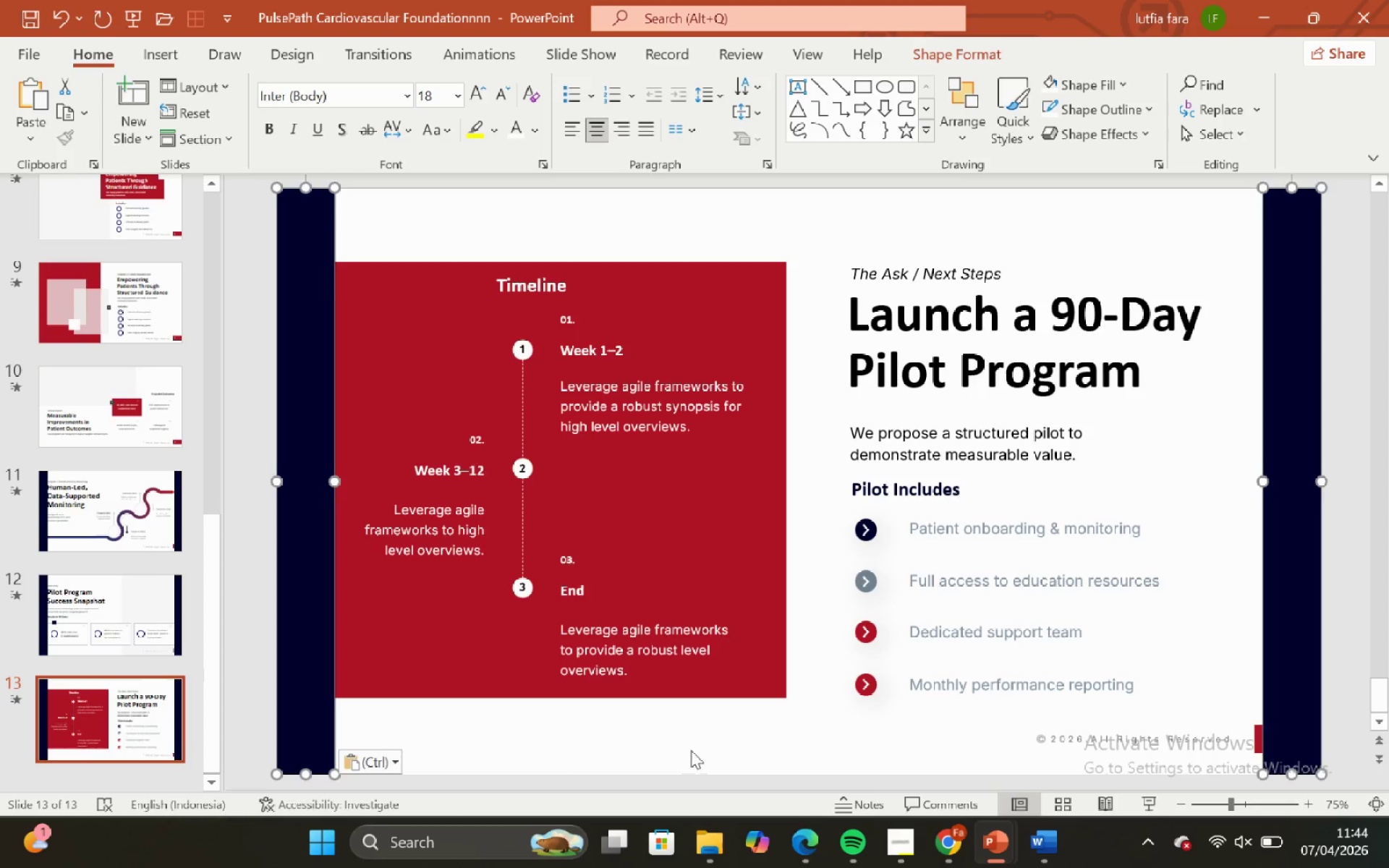 
left_click([691, 749])
 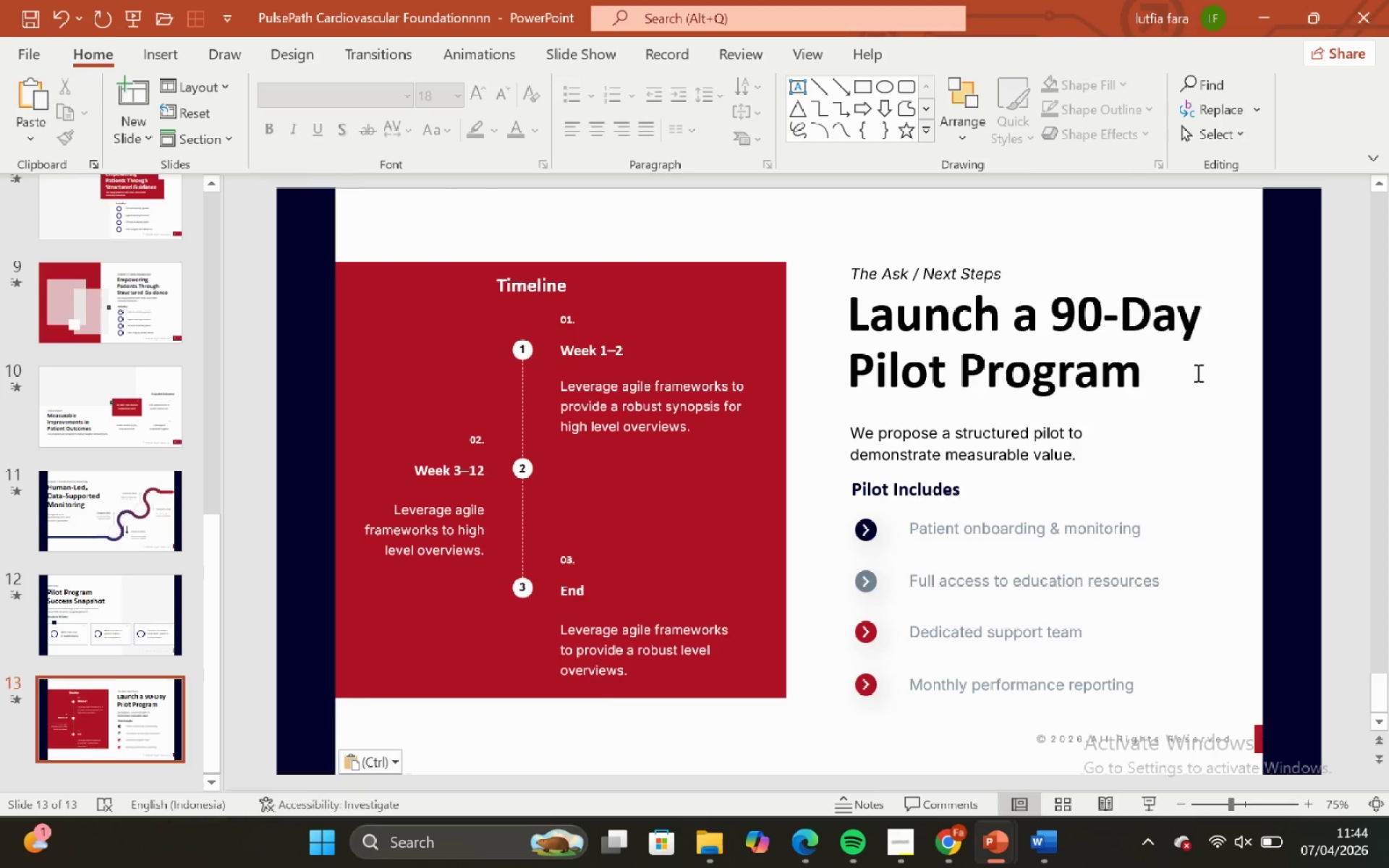 
left_click([1197, 373])
 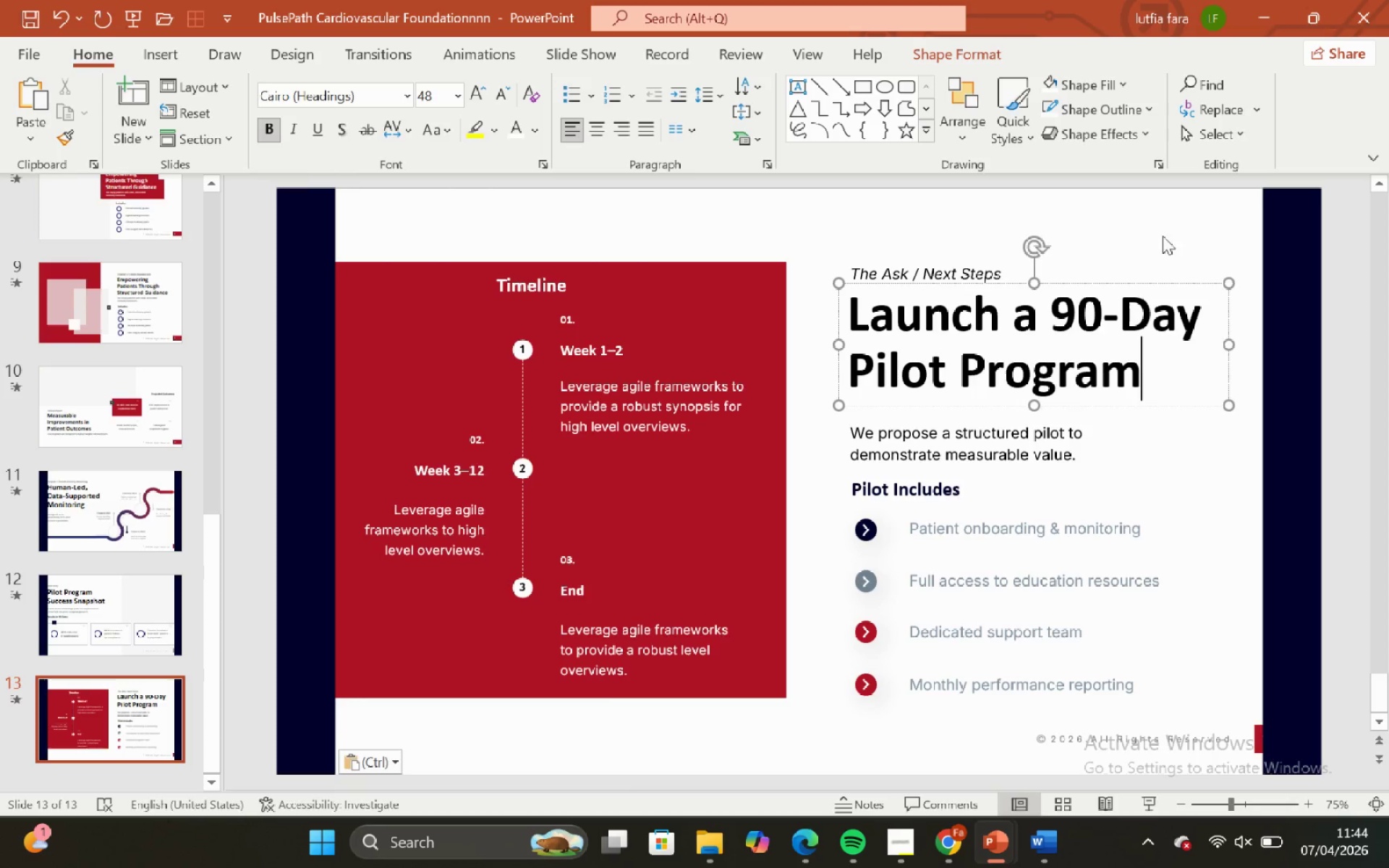 
double_click([1163, 235])
 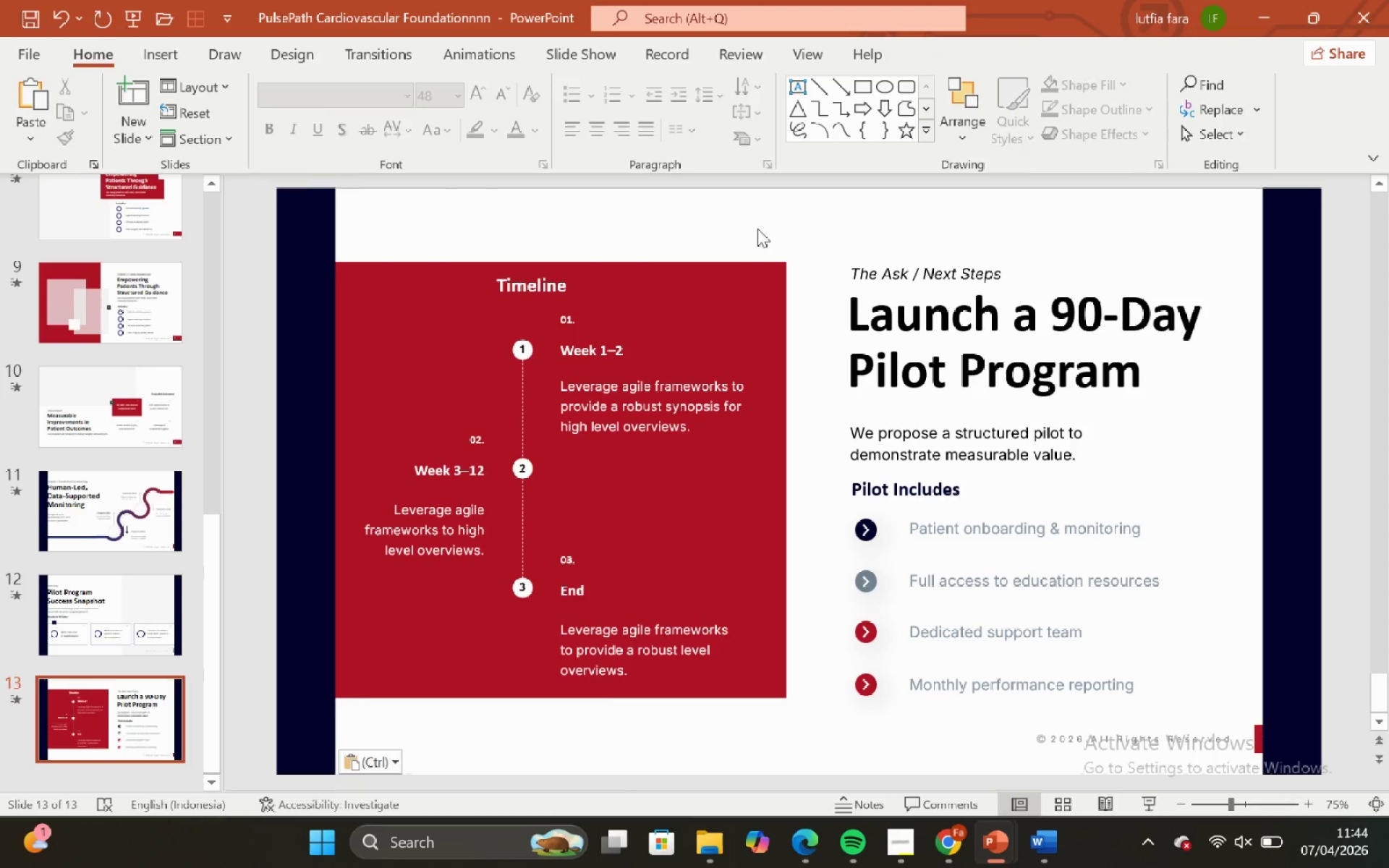 
left_click_drag(start_coordinate=[782, 195], to_coordinate=[1257, 744])
 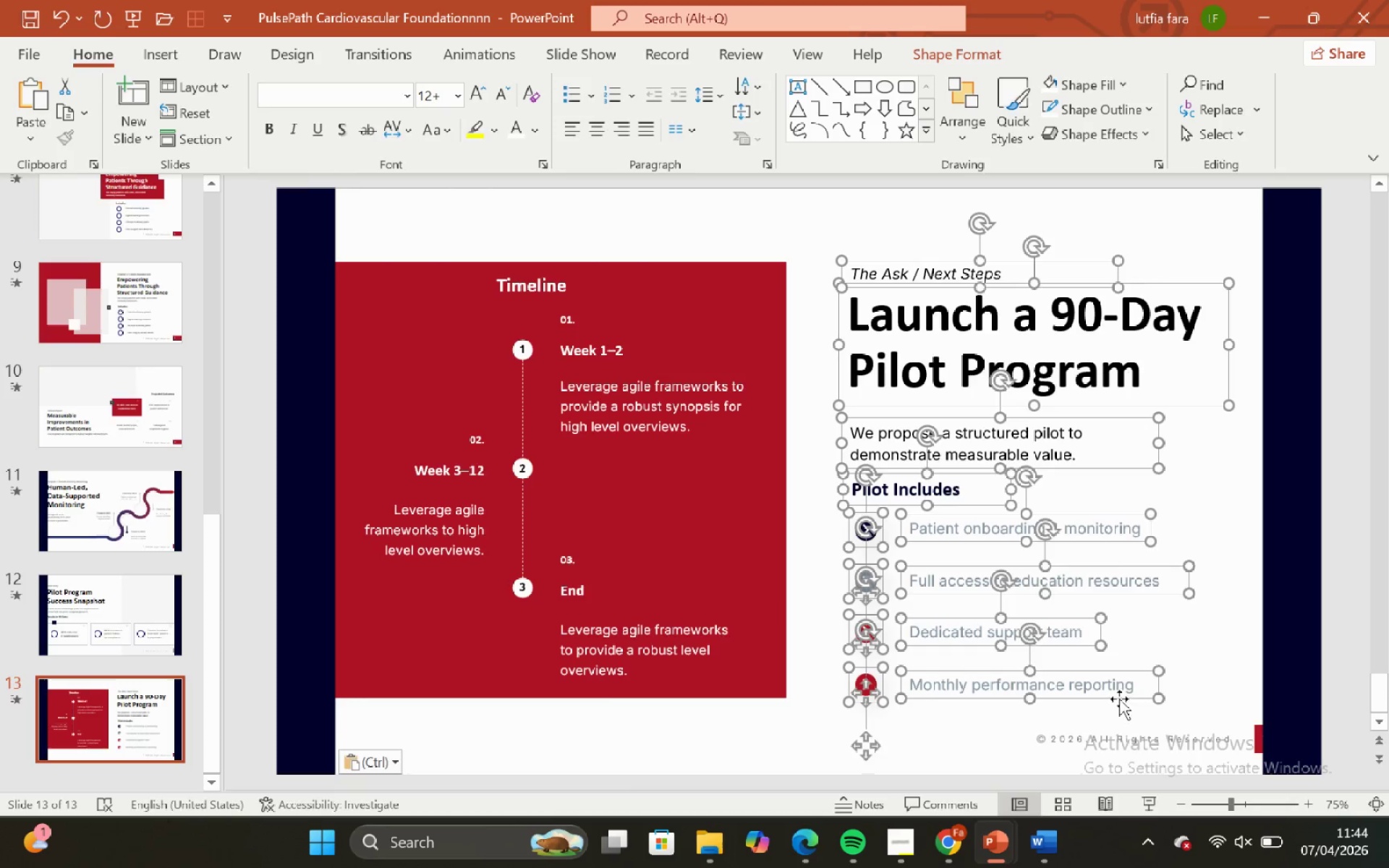 
hold_key(key=ShiftLeft, duration=2.02)
left_click_drag(start_coordinate=[1119, 699], to_coordinate=[1181, 684])
 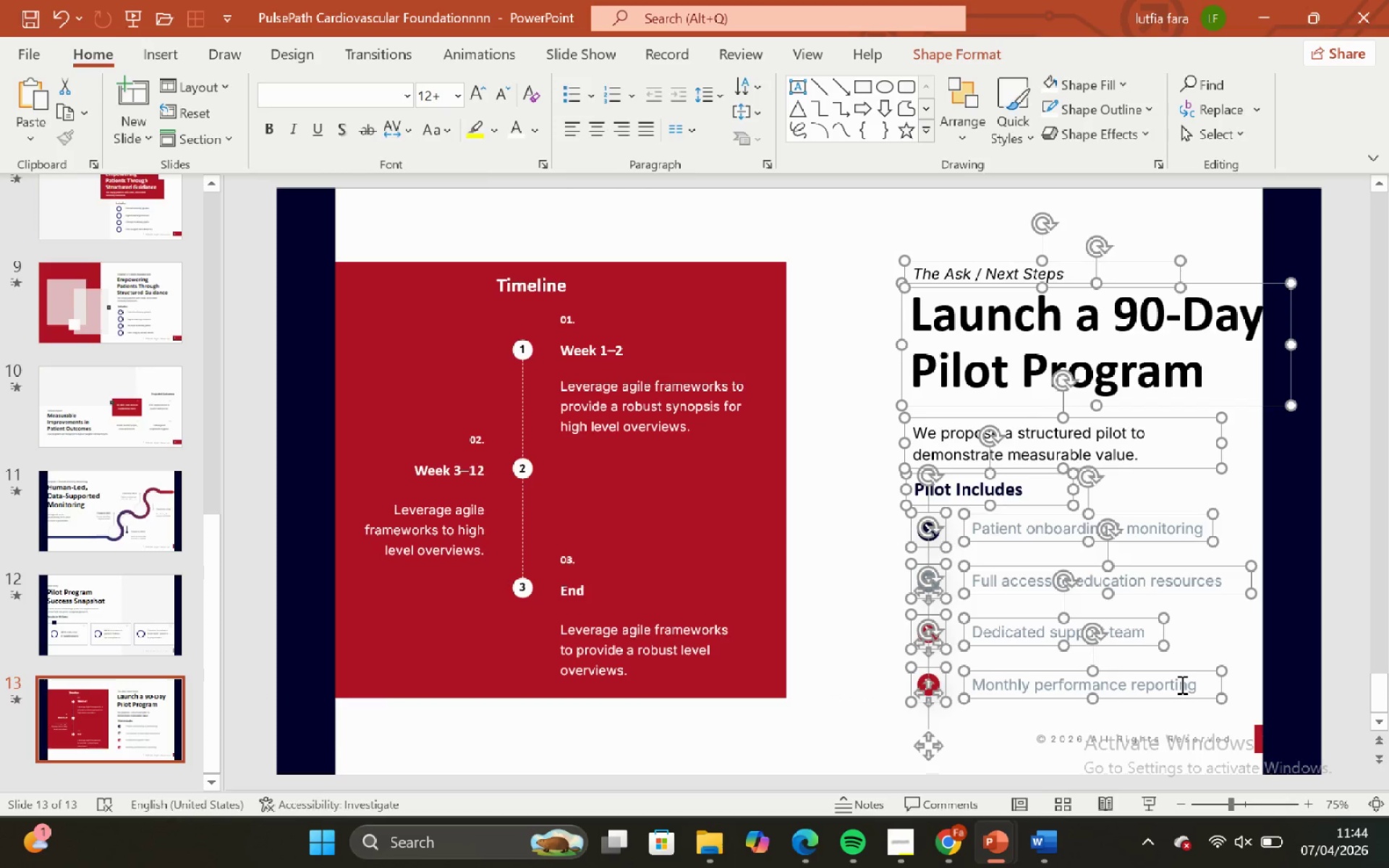 
key(Control+Z)
 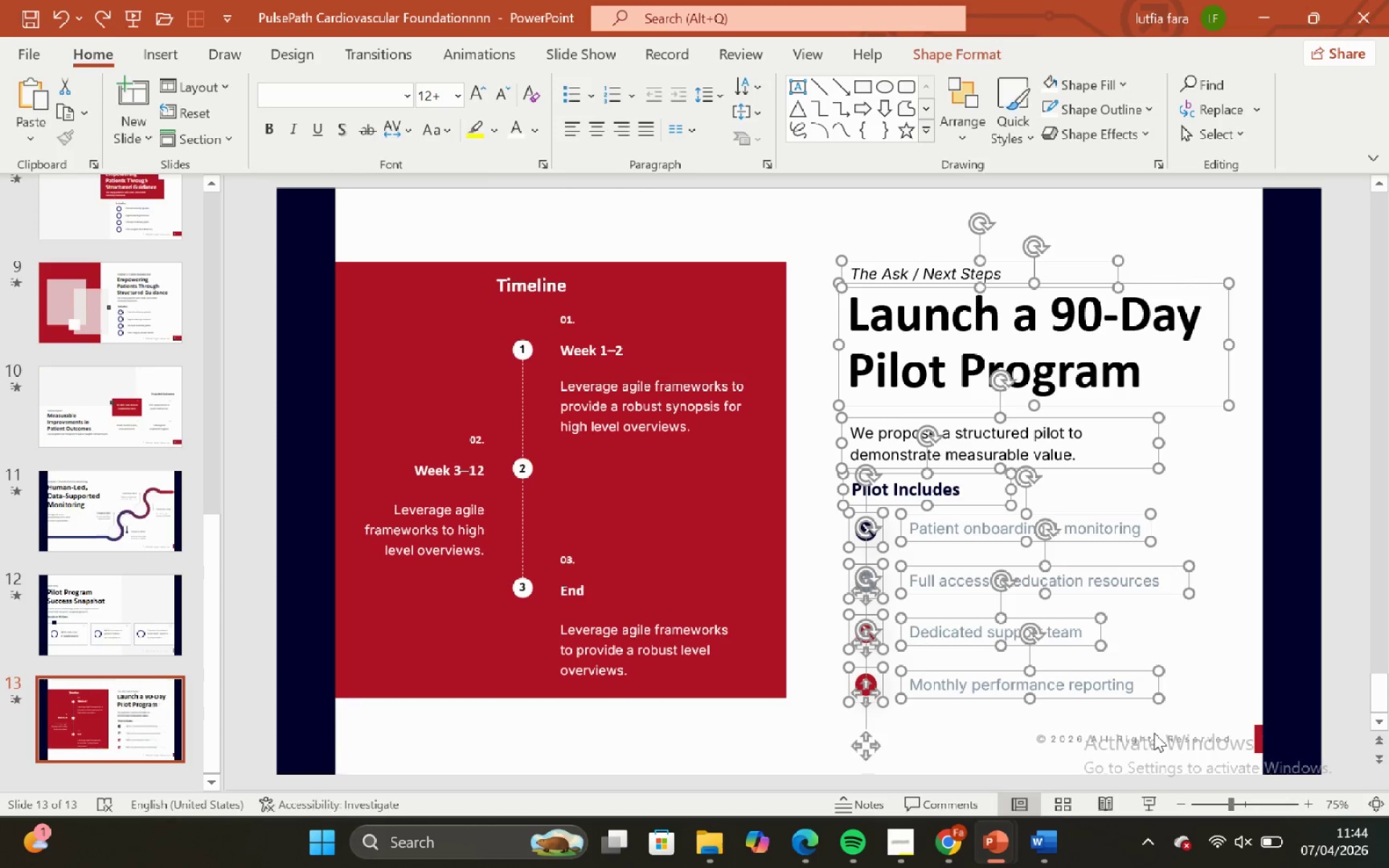 
left_click([1154, 733])
 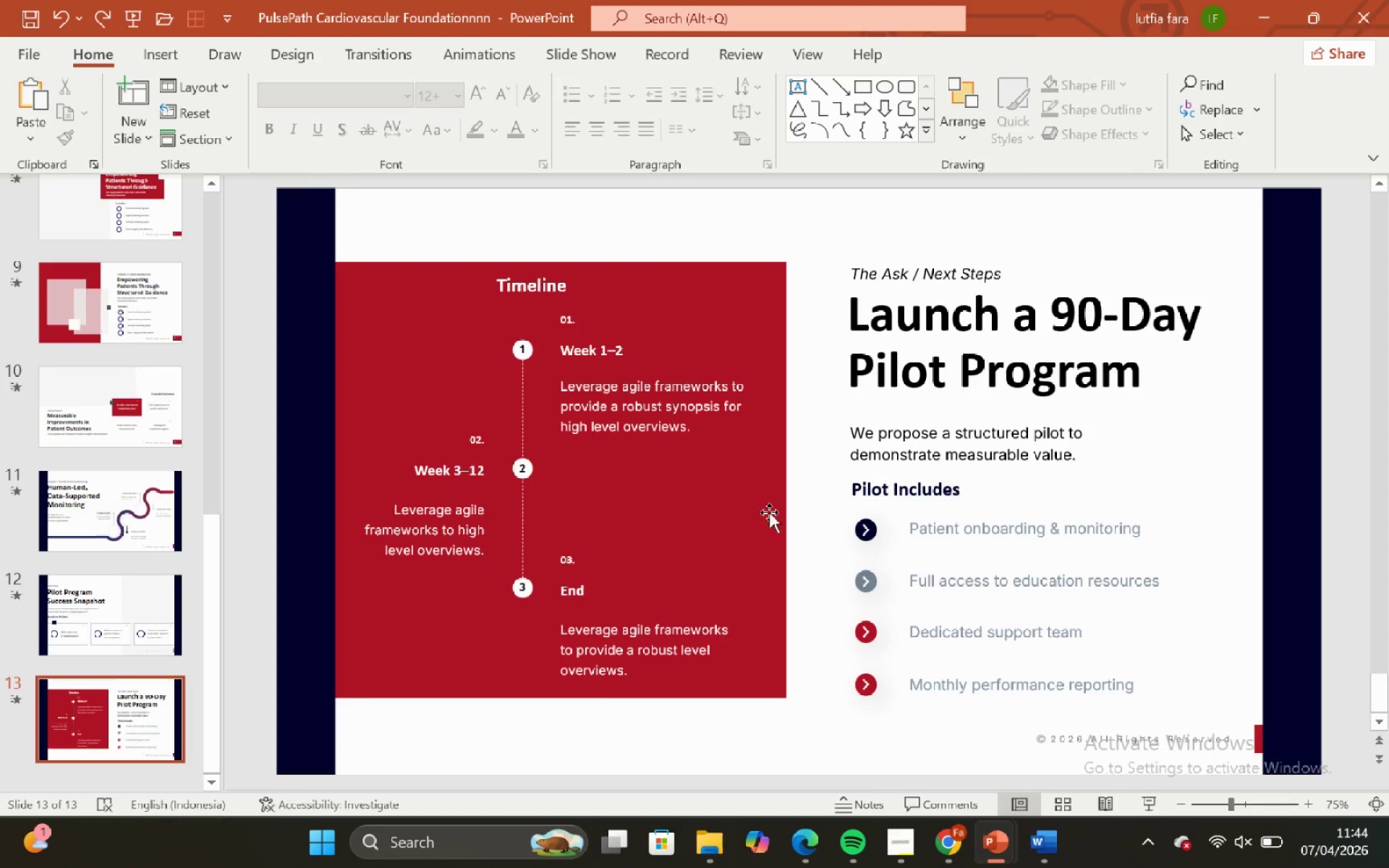 
left_click([757, 516])
 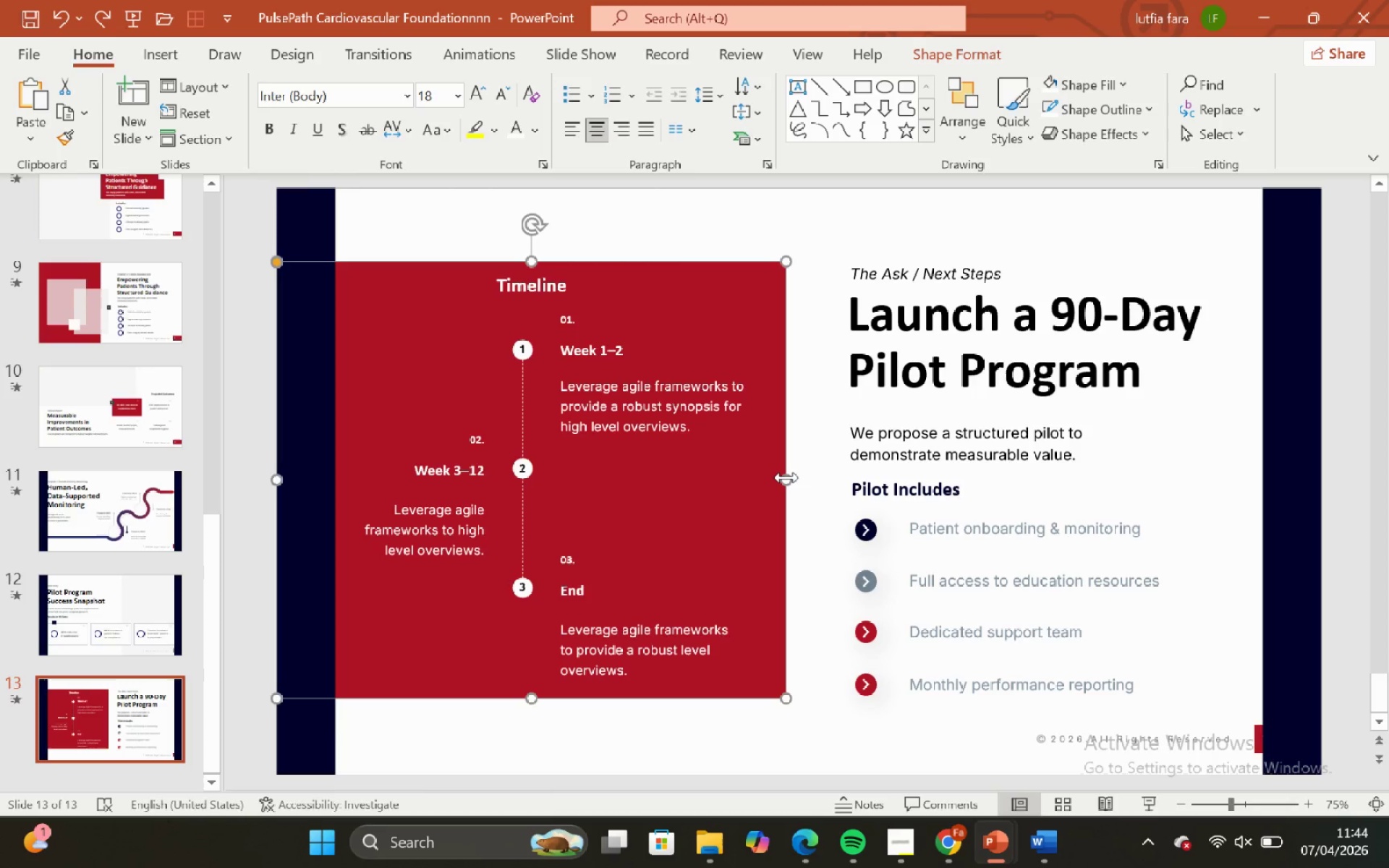 
left_click_drag(start_coordinate=[786, 477], to_coordinate=[804, 477])
 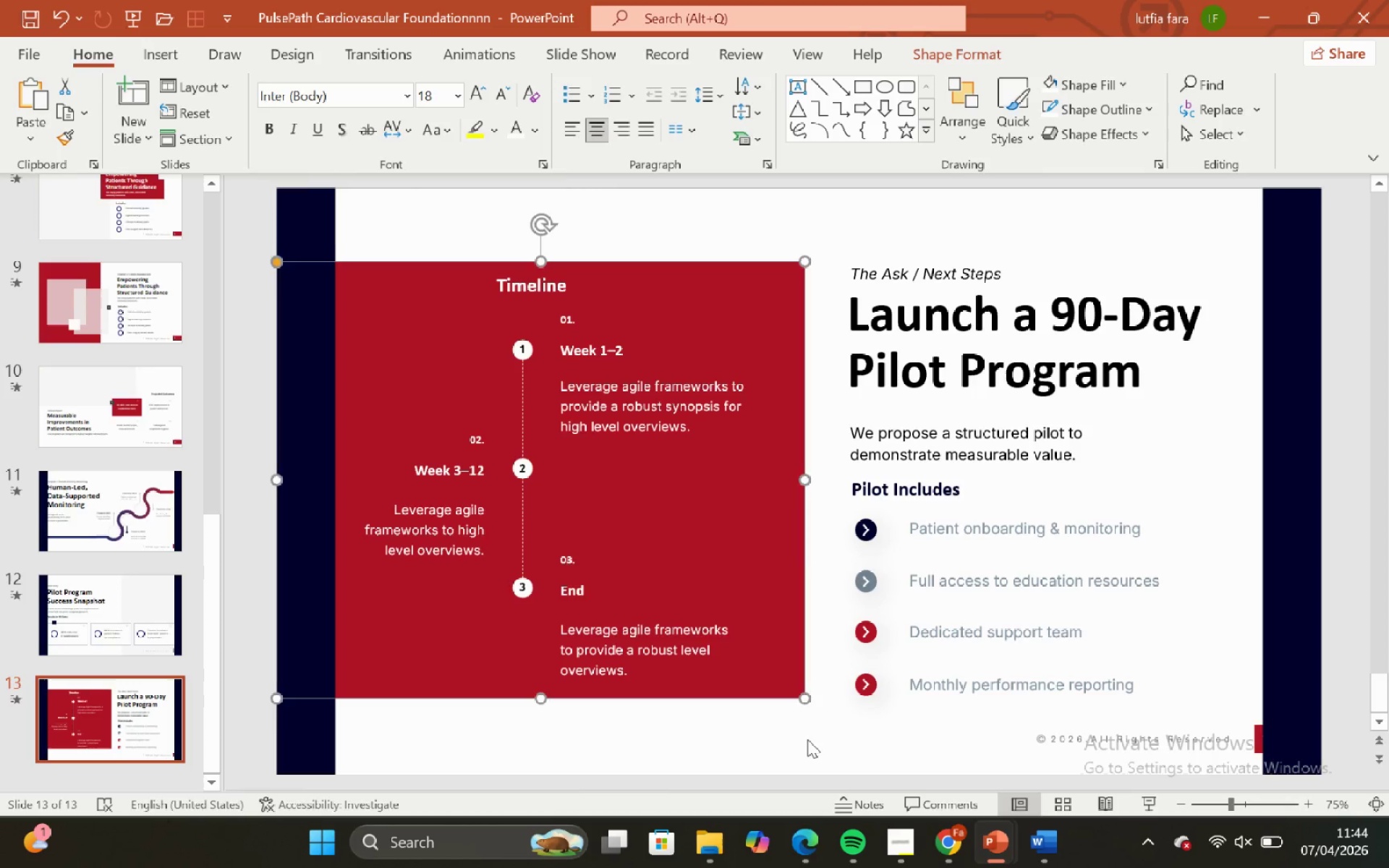 
left_click([809, 743])
 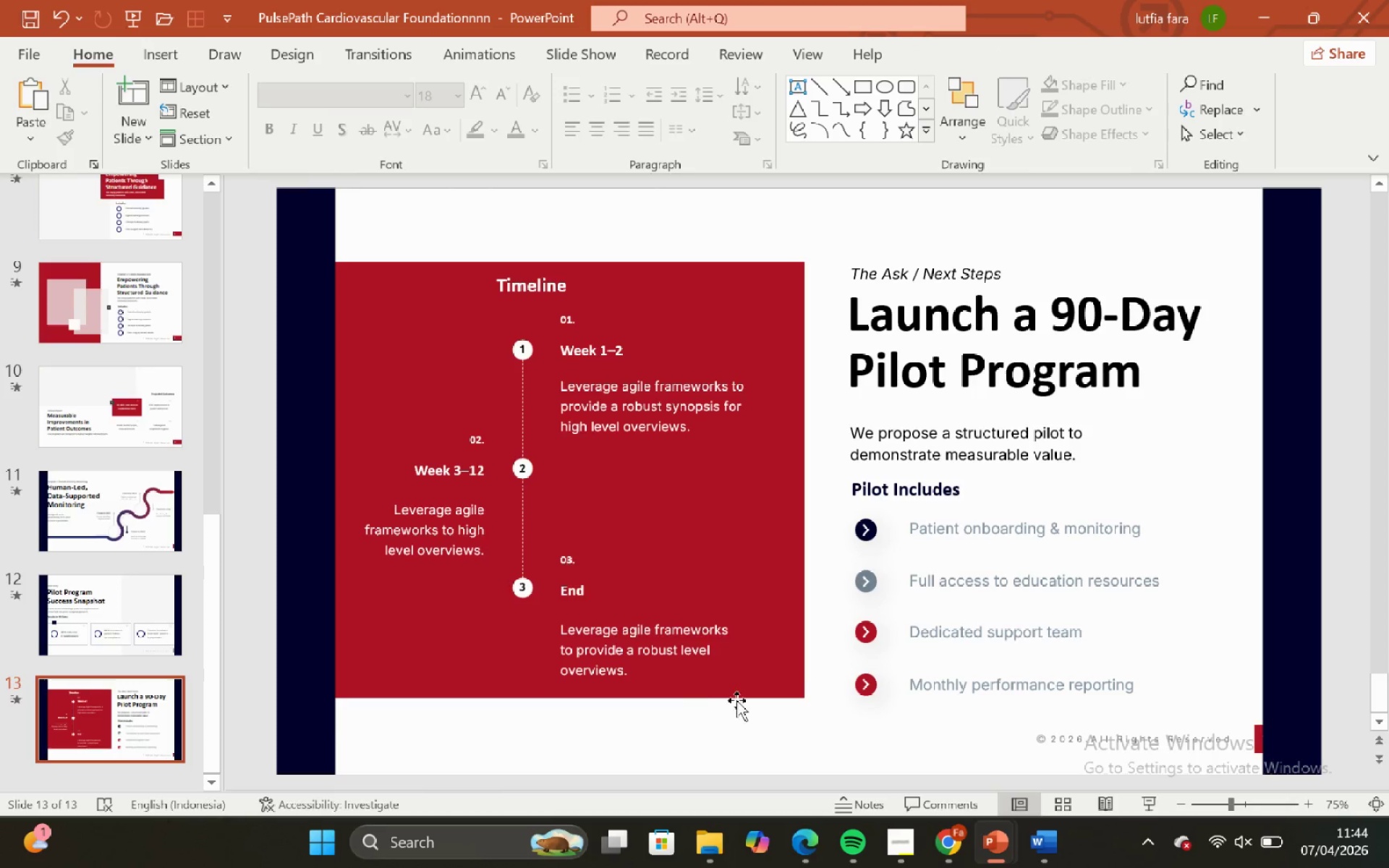 
left_click([689, 651])
 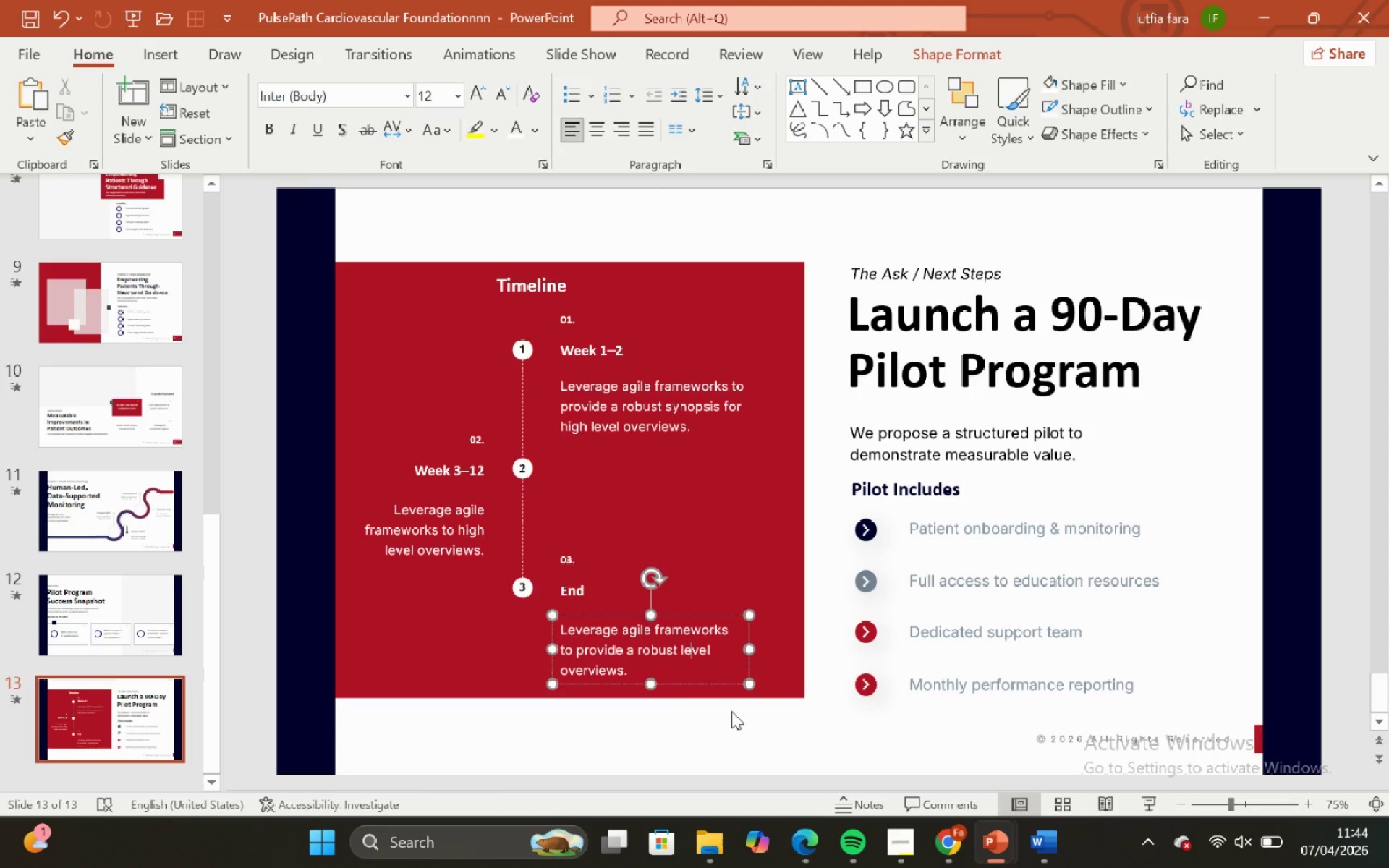 
left_click([731, 711])
 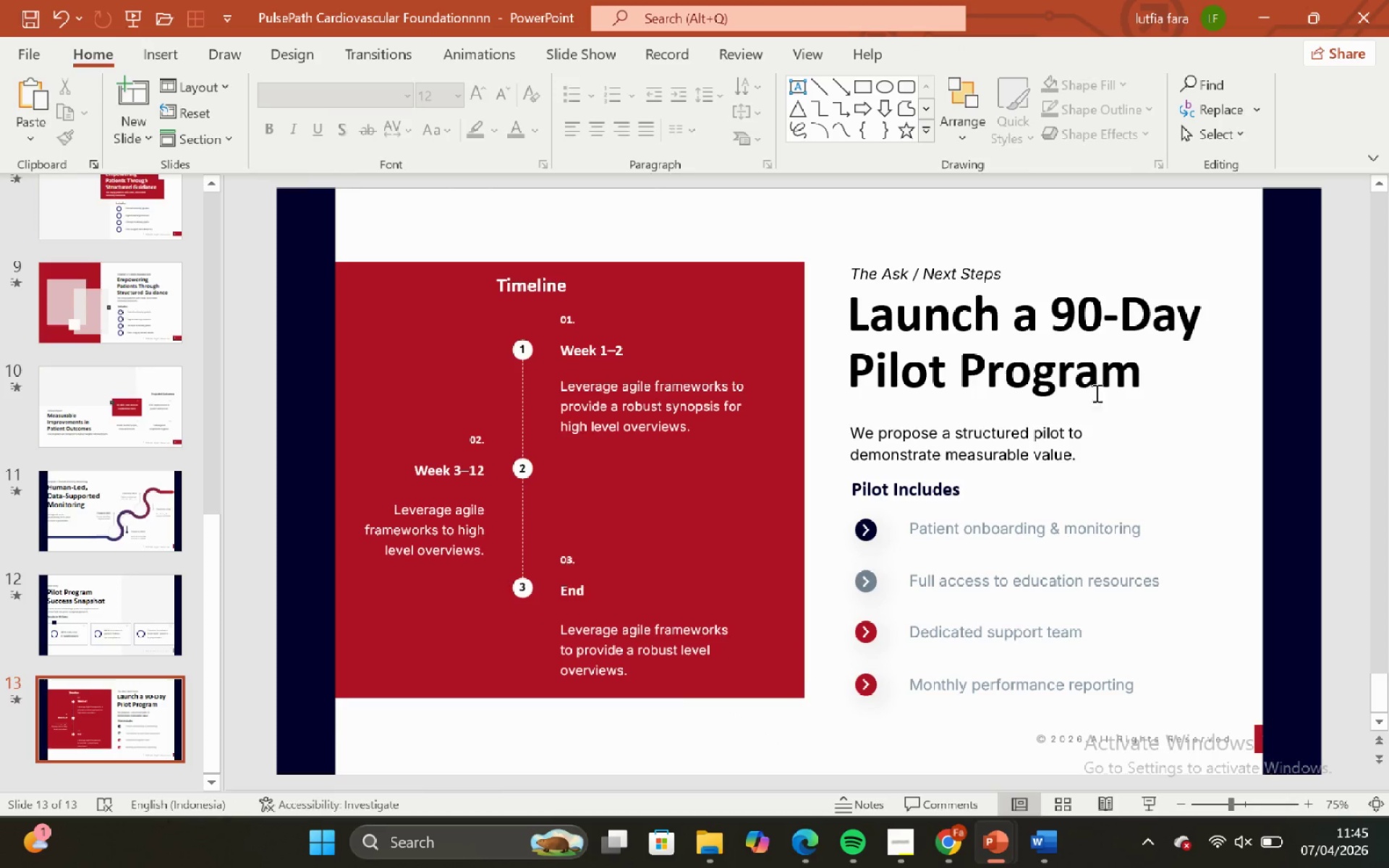 
left_click([1095, 390])
 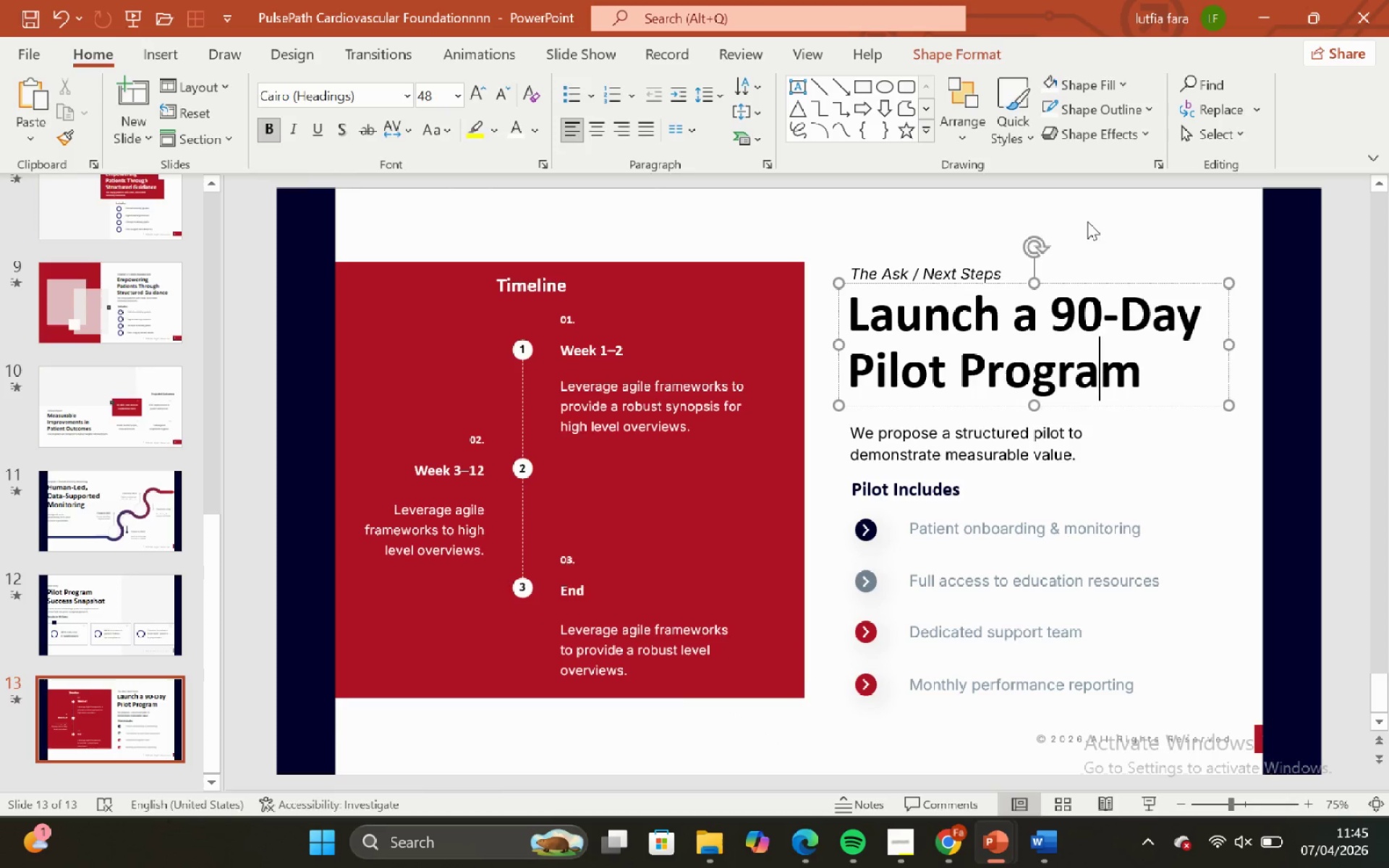 
left_click([1087, 221])
 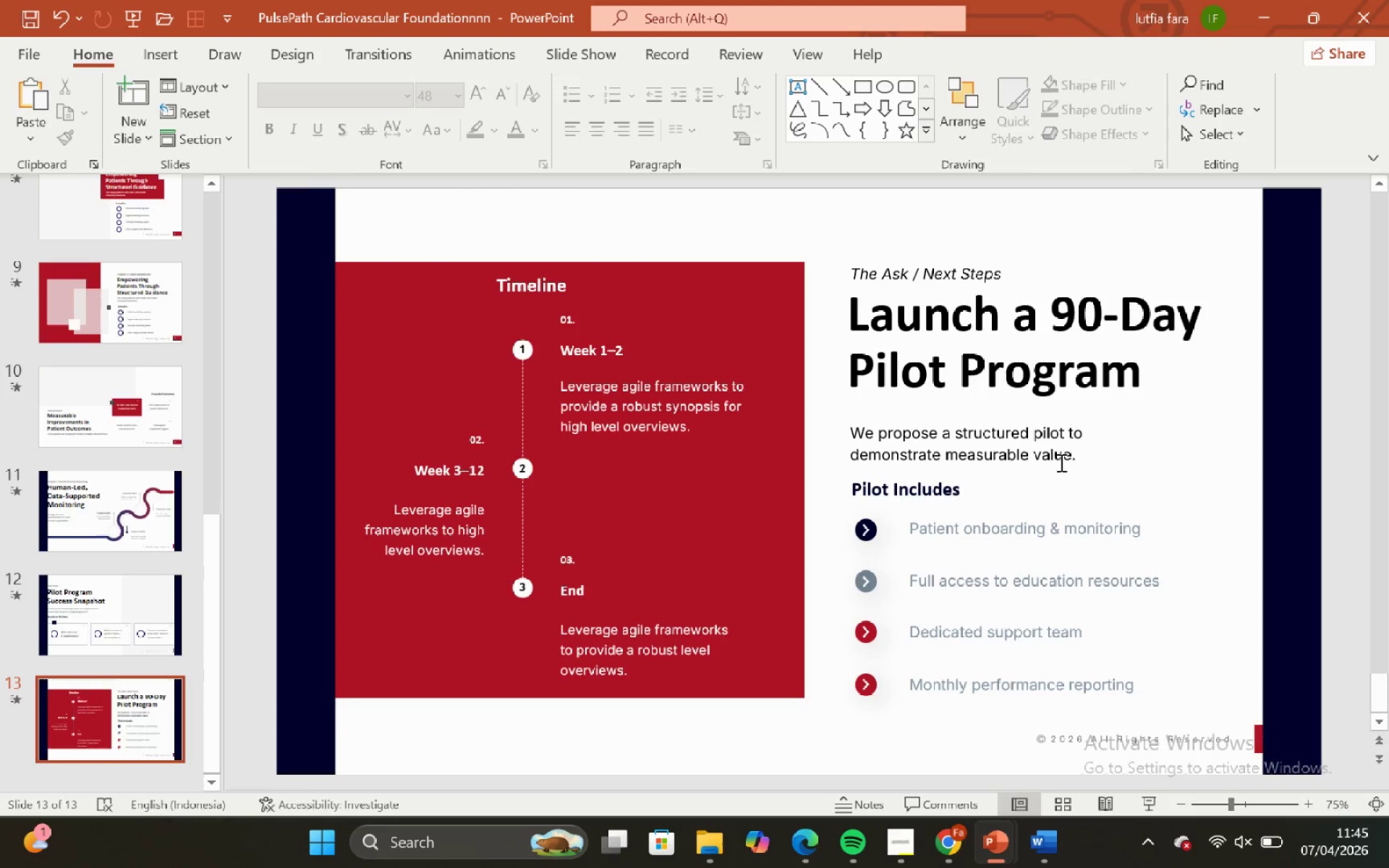 
left_click([1074, 468])
 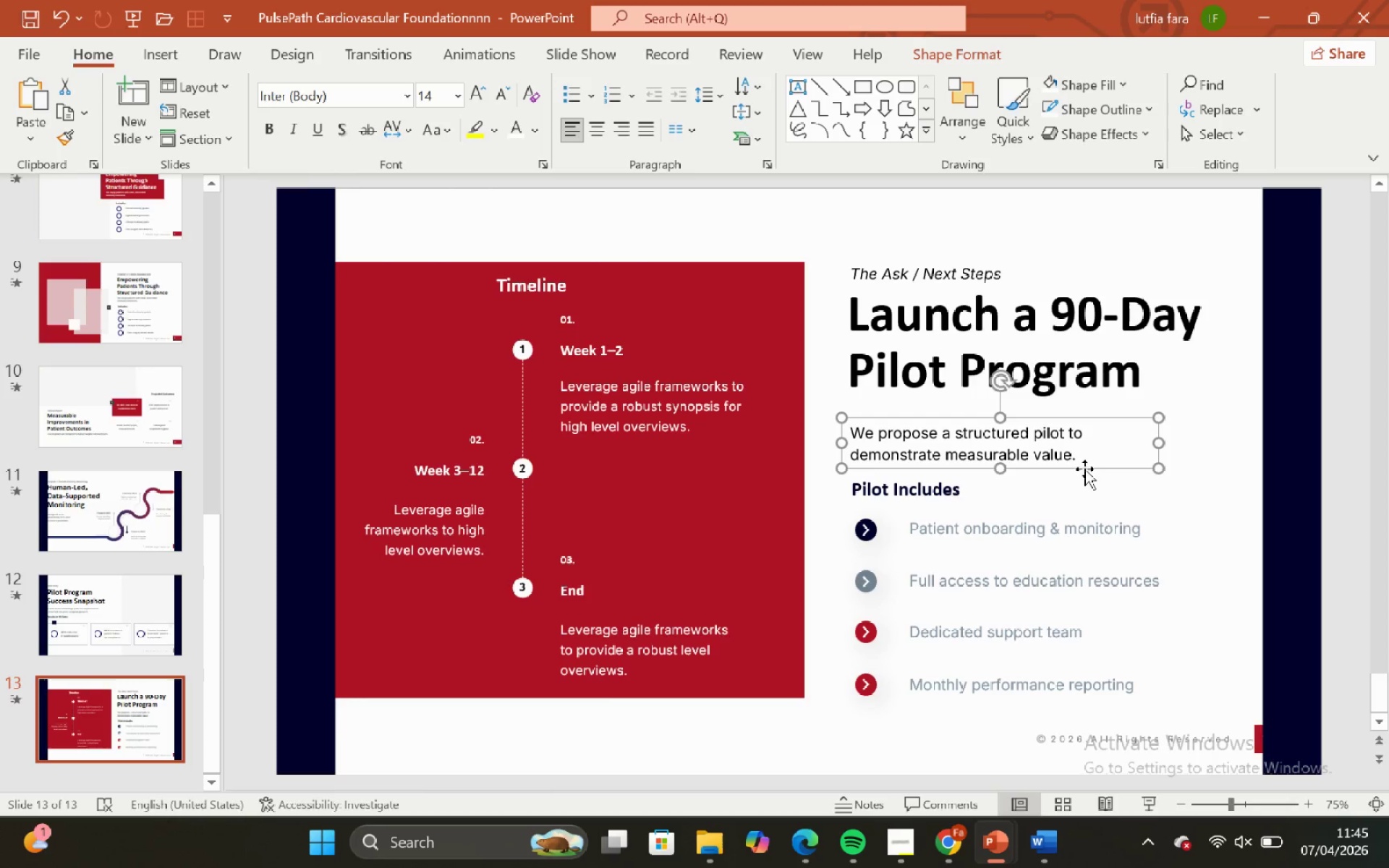 
hold_key(key=ShiftLeft, duration=2.11)
left_click_drag(start_coordinate=[1084, 467], to_coordinate=[1082, 461])
 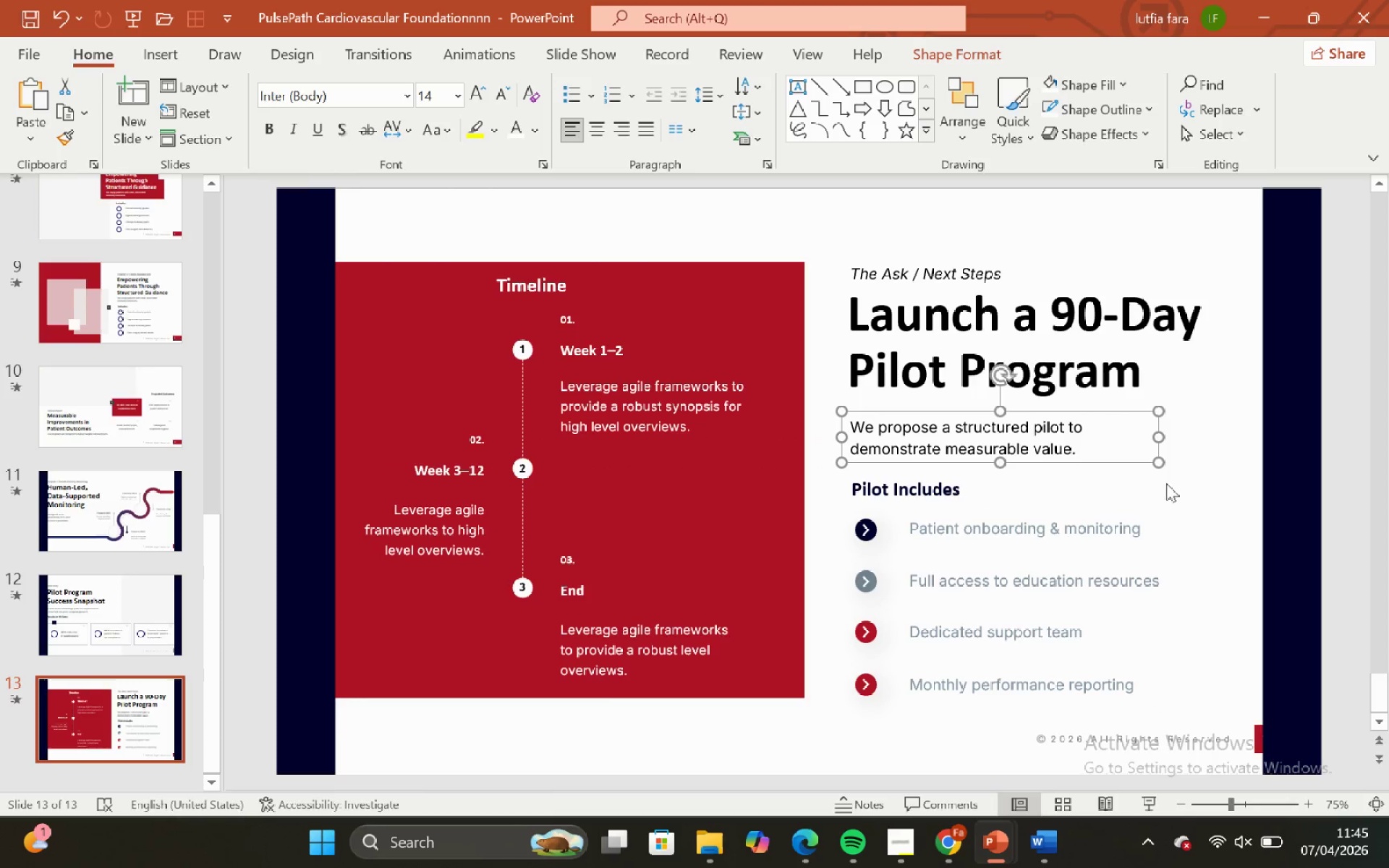 
left_click([1166, 483])
 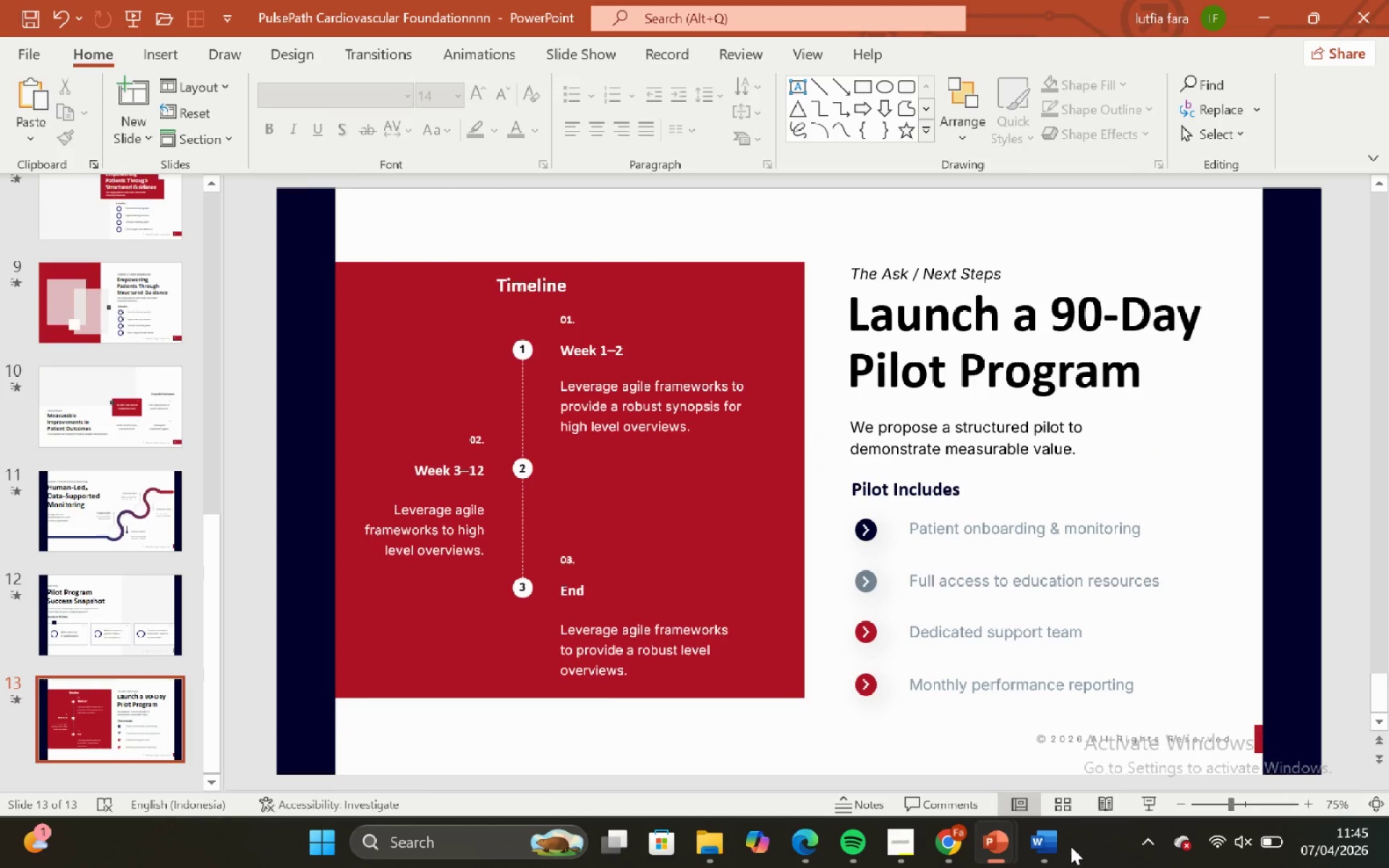 
left_click([905, 835])